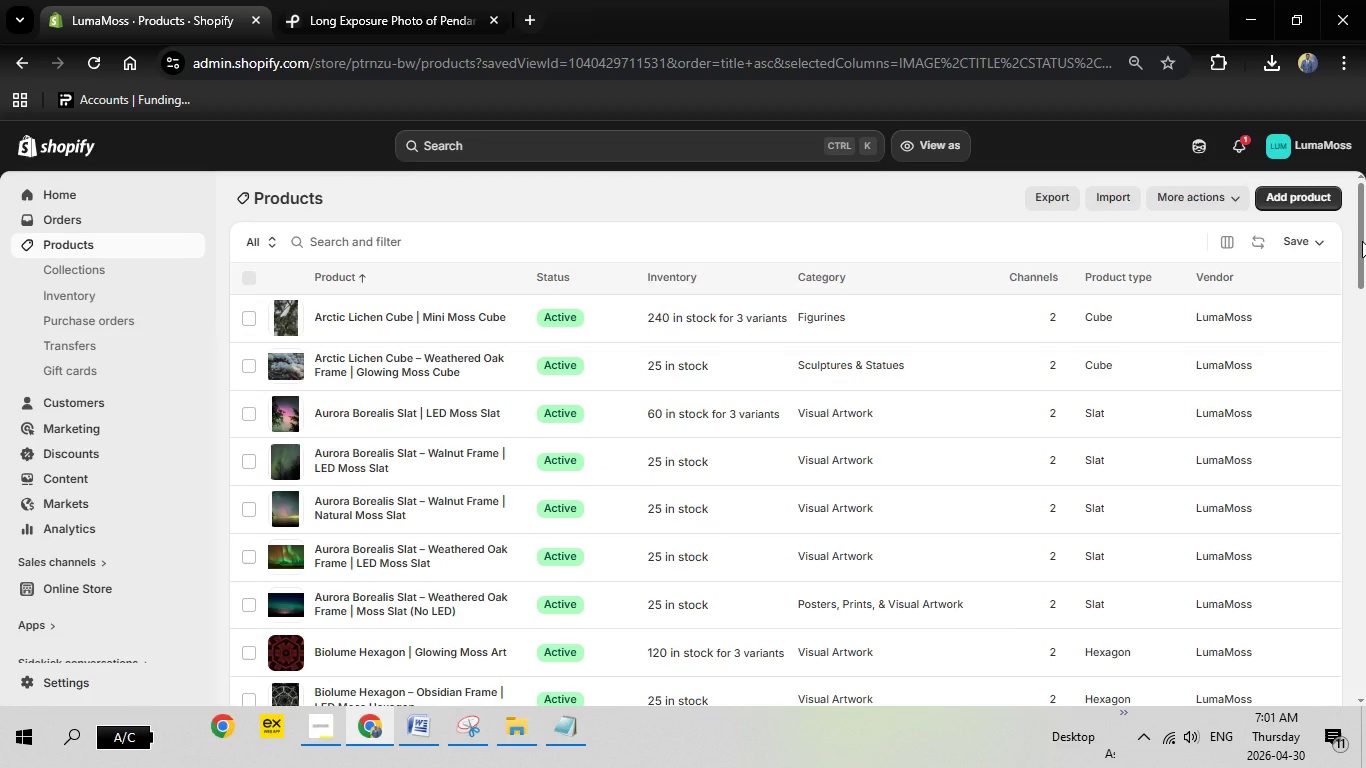 
left_click_drag(start_coordinate=[1362, 241], to_coordinate=[1361, 525])
 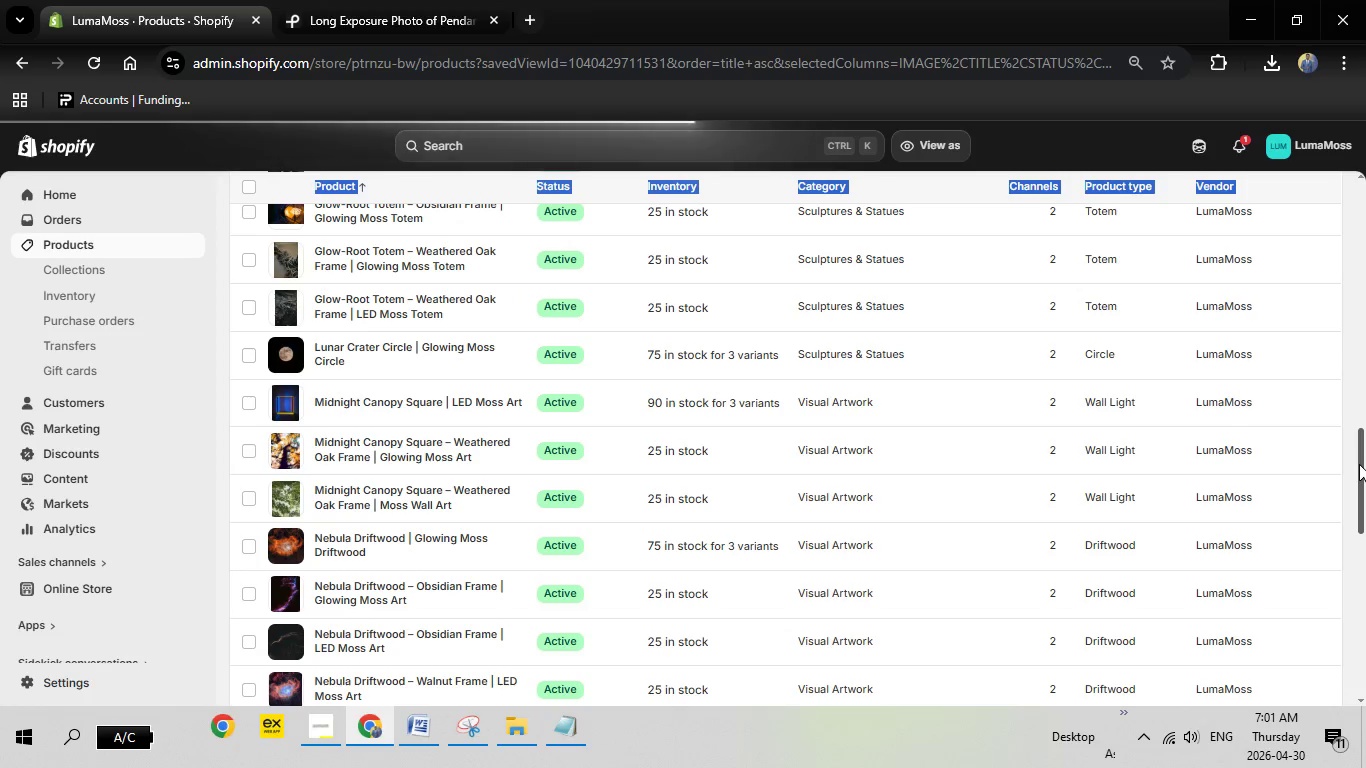 
left_click_drag(start_coordinate=[1359, 464], to_coordinate=[1365, 612])
 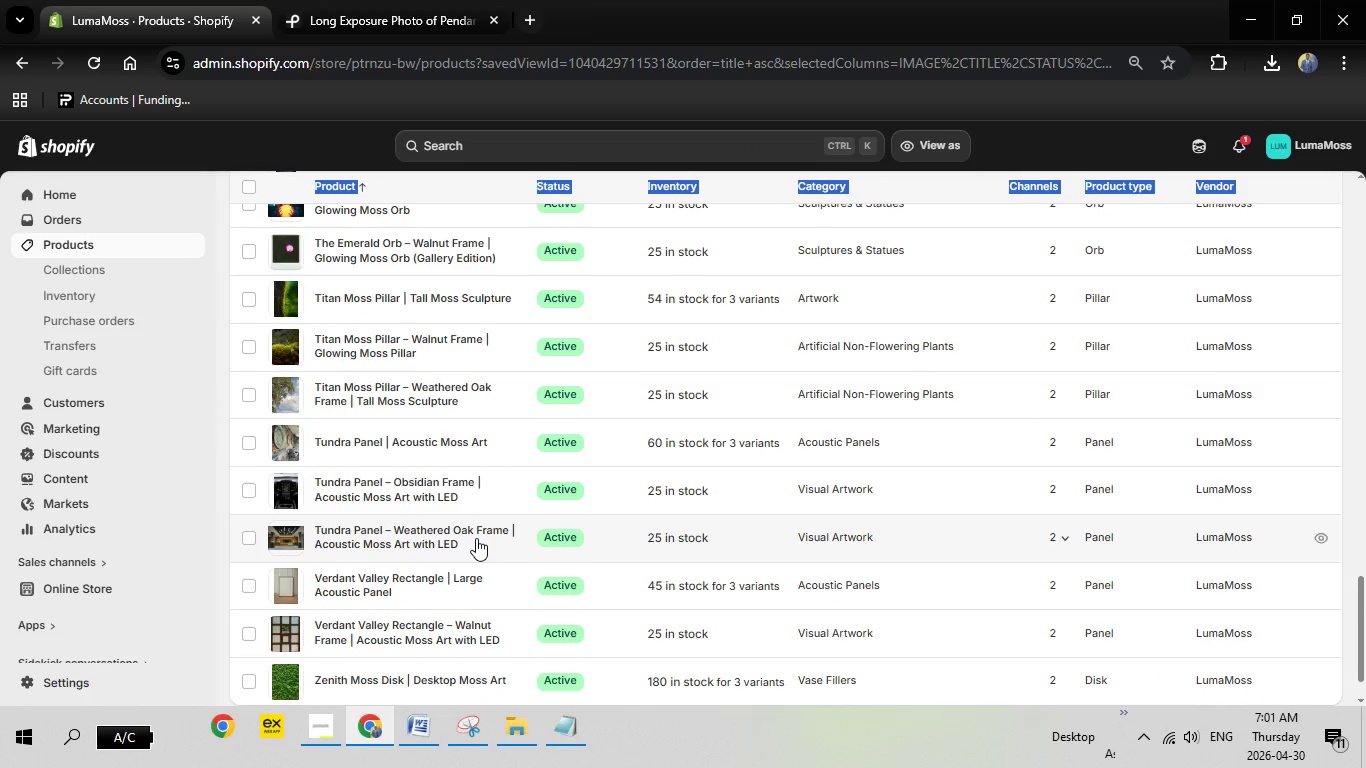 
scroll: coordinate [476, 538], scroll_direction: up, amount: 2.0
 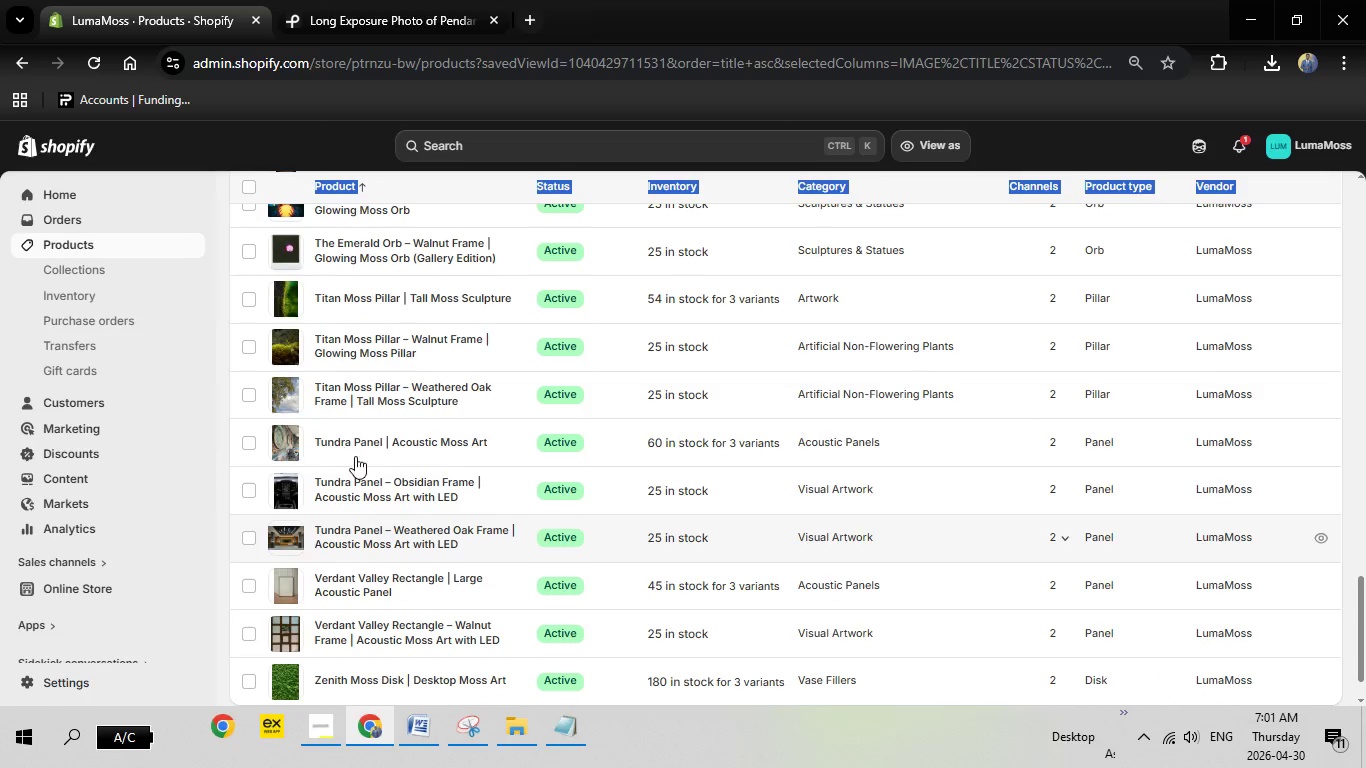 
scroll: coordinate [367, 466], scroll_direction: down, amount: 2.0
 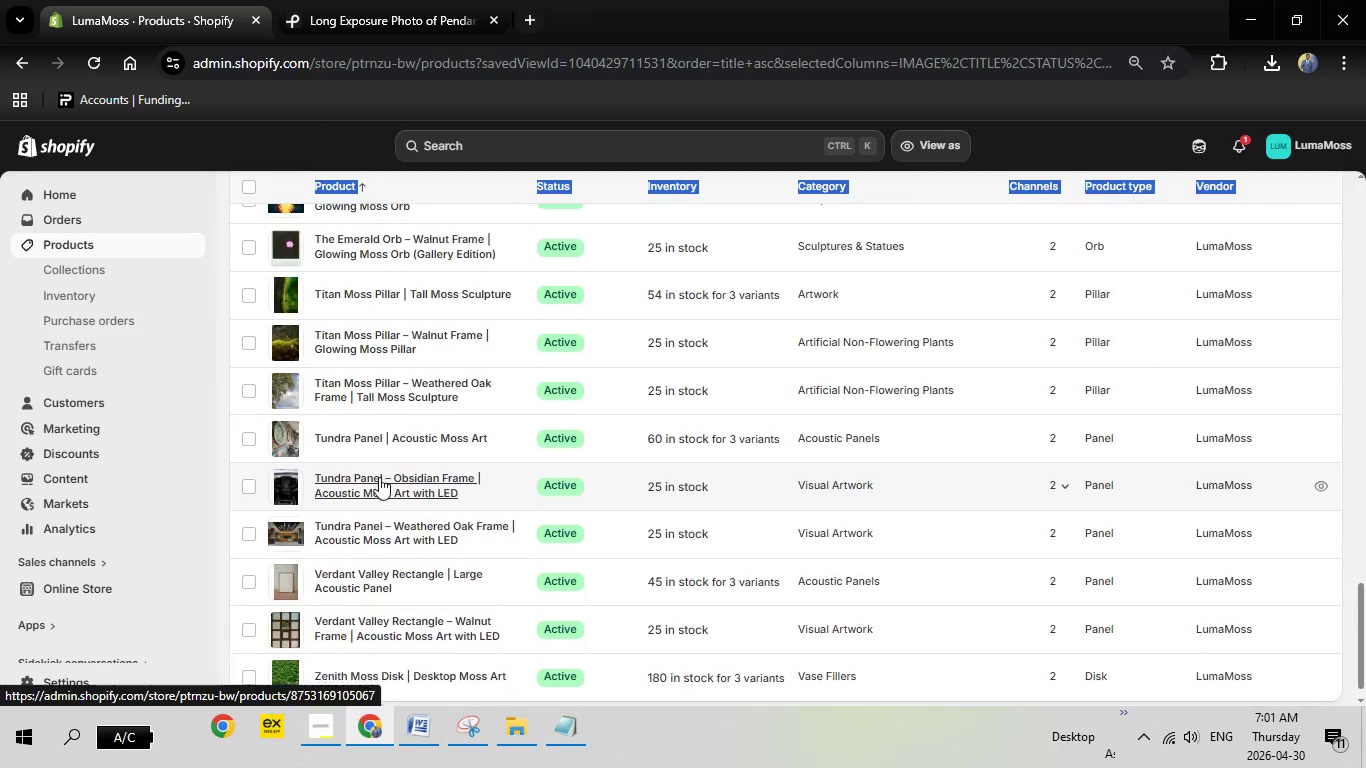 
scroll: coordinate [379, 477], scroll_direction: up, amount: 4.0
 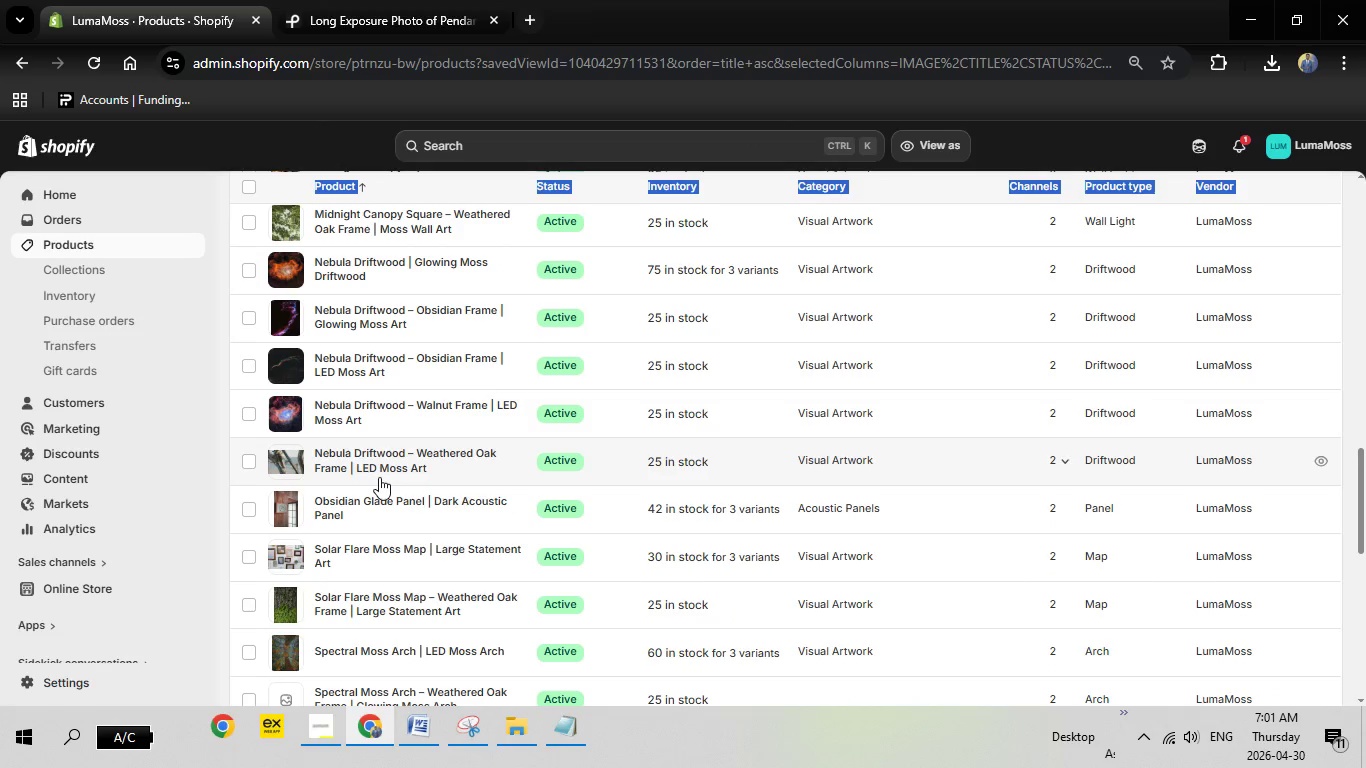 
scroll: coordinate [379, 477], scroll_direction: down, amount: 1.0
 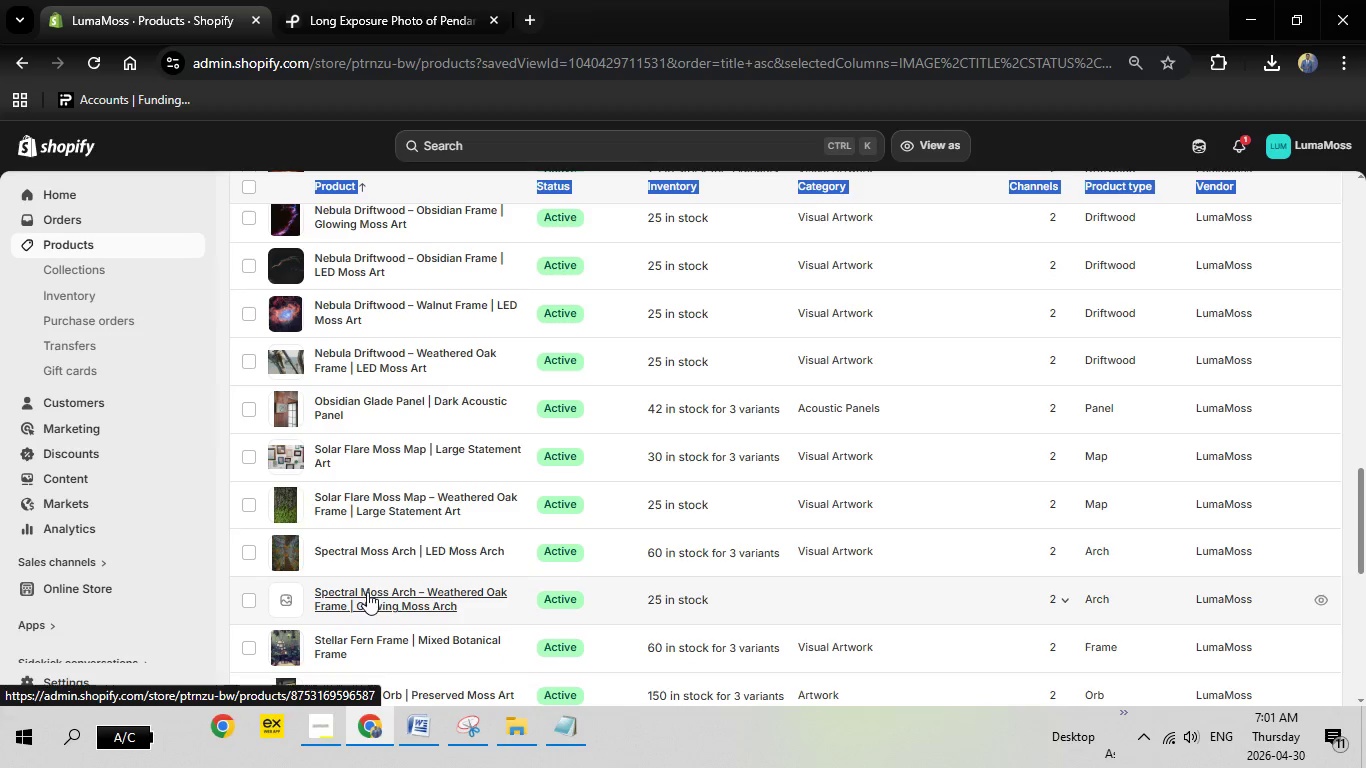 
left_click([367, 592])
 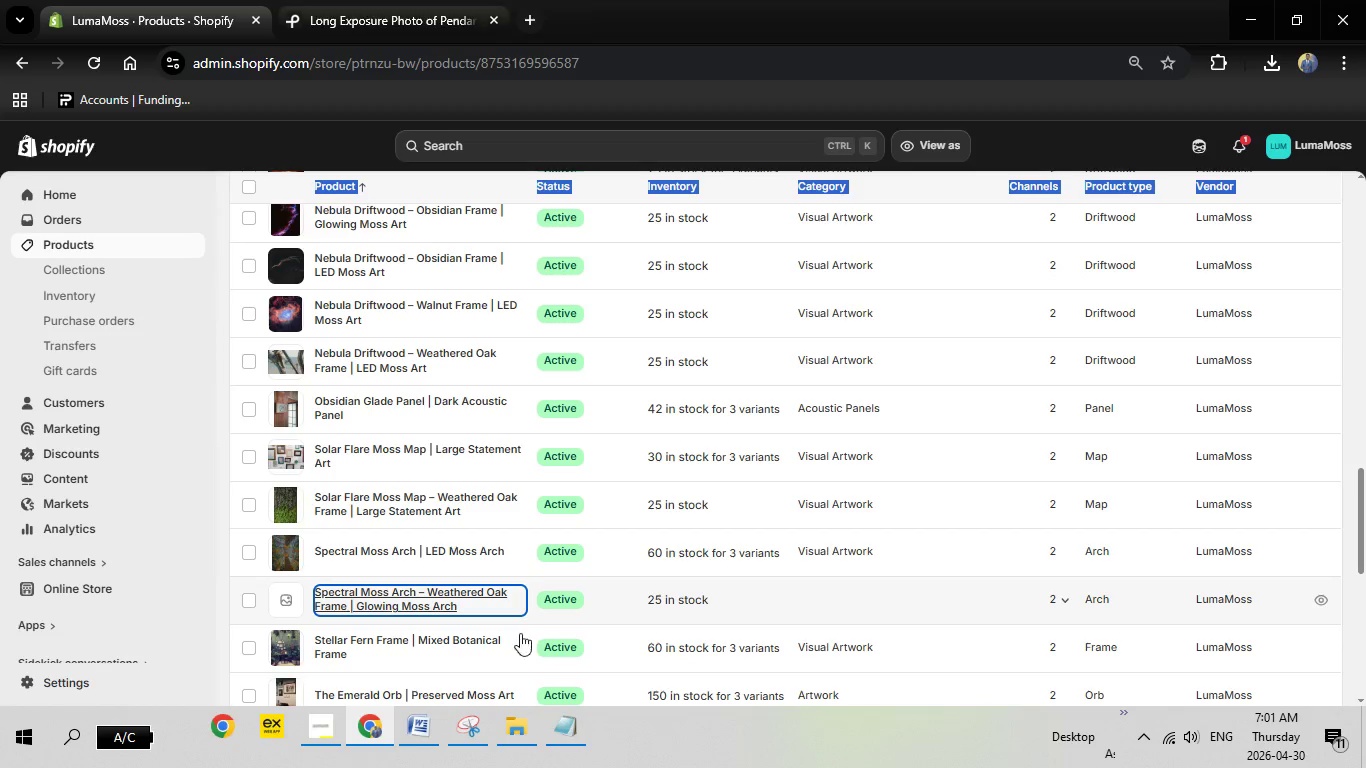 
left_click([430, 729])
 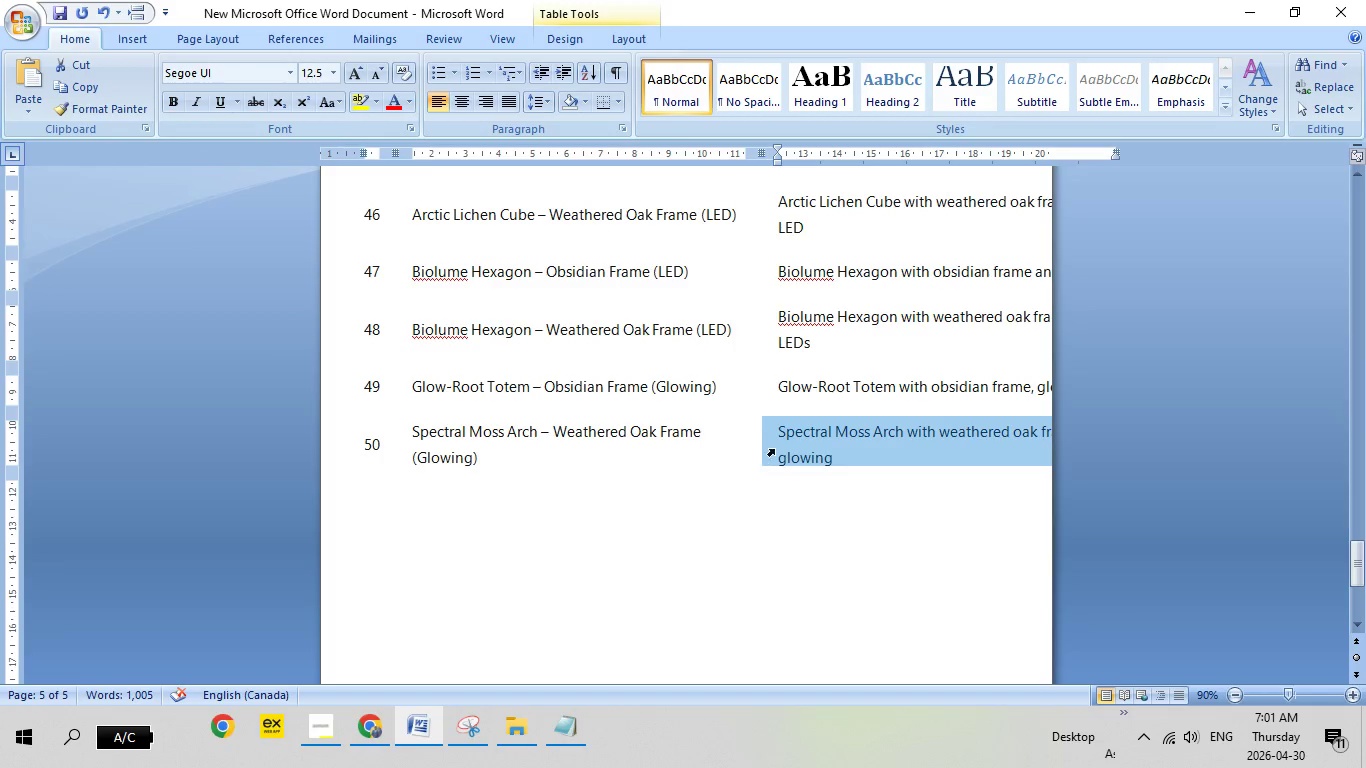 
right_click([807, 427])
 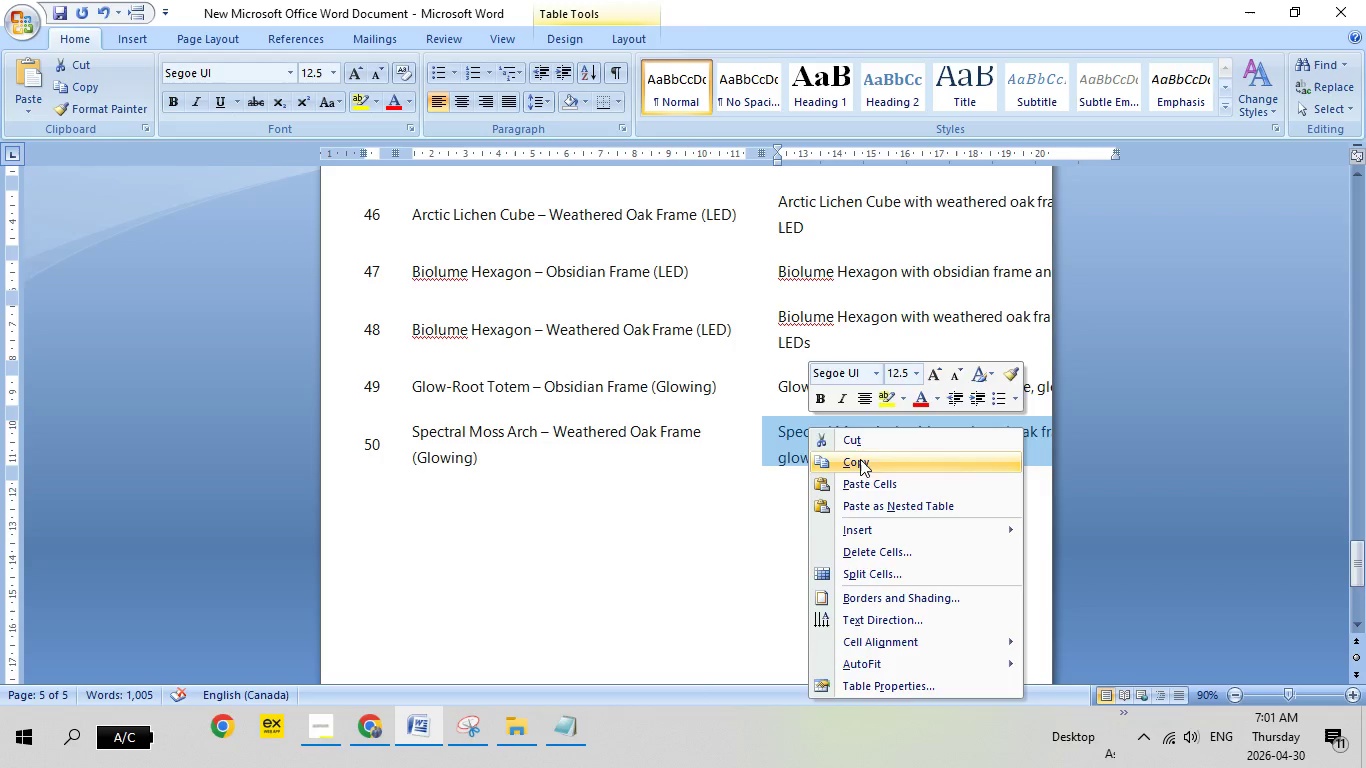 
left_click([860, 459])
 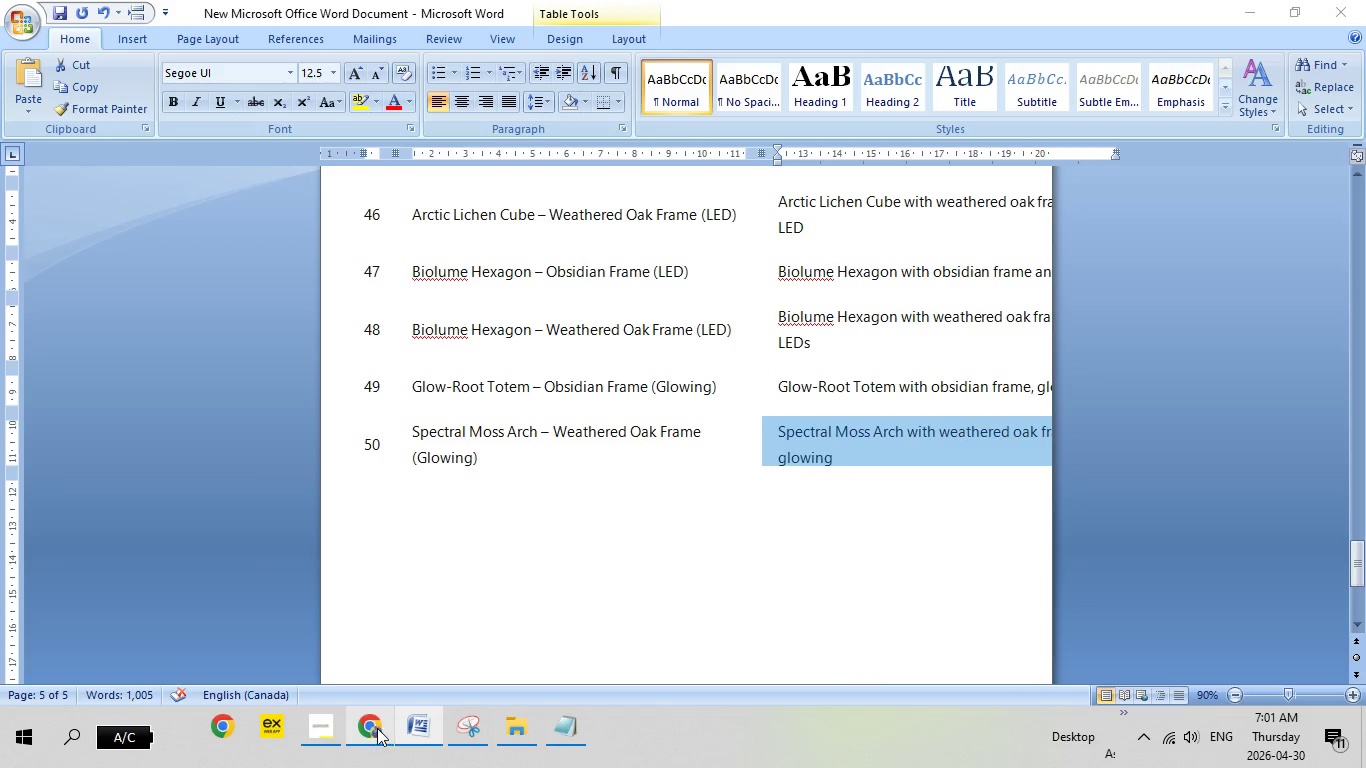 
left_click([377, 728])
 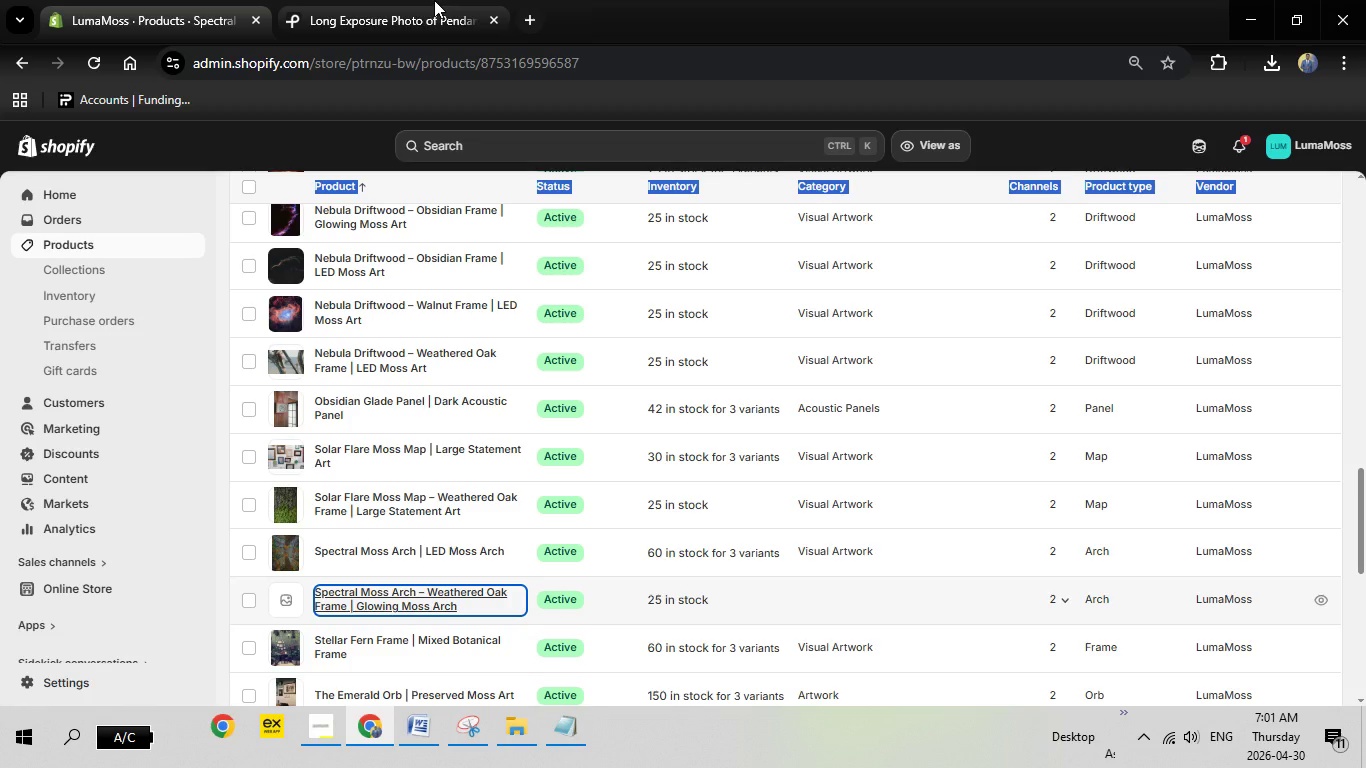 
left_click([434, 0])
 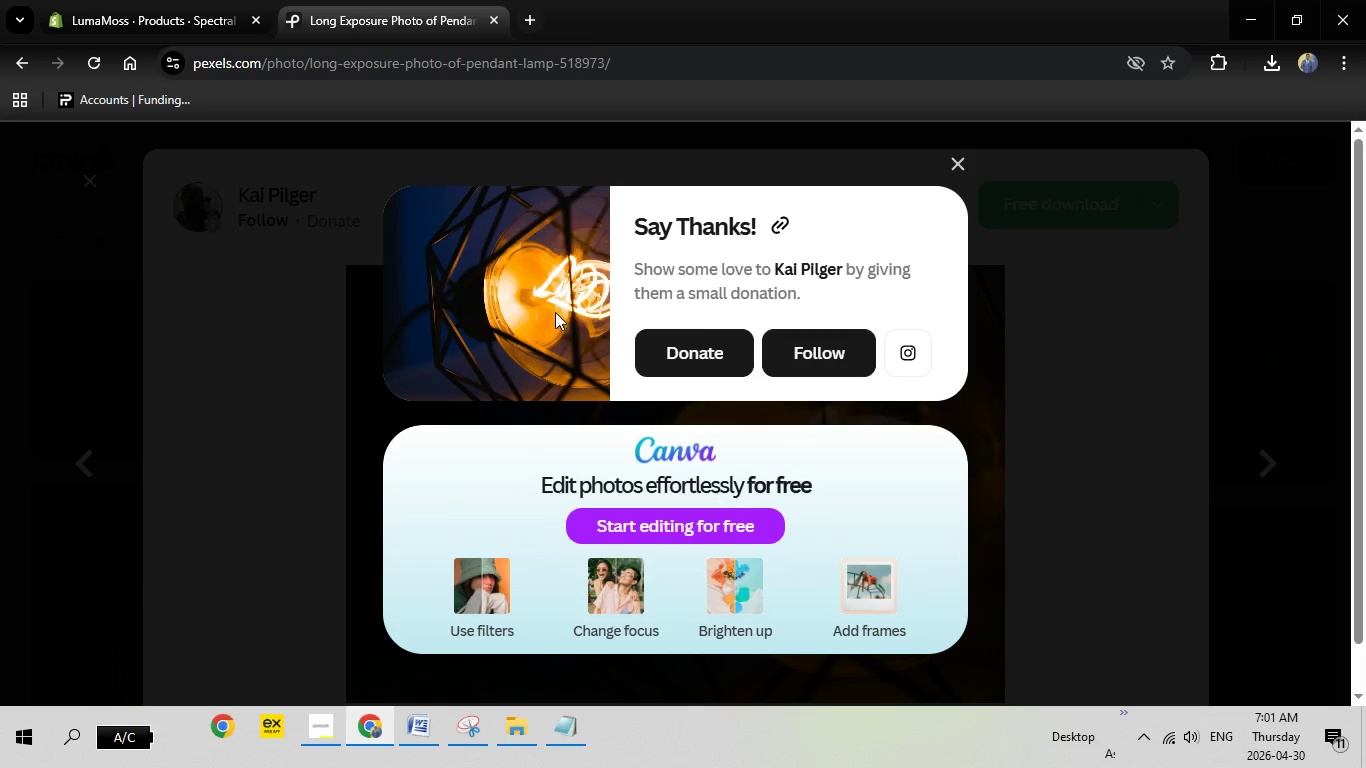 
key(Escape)
 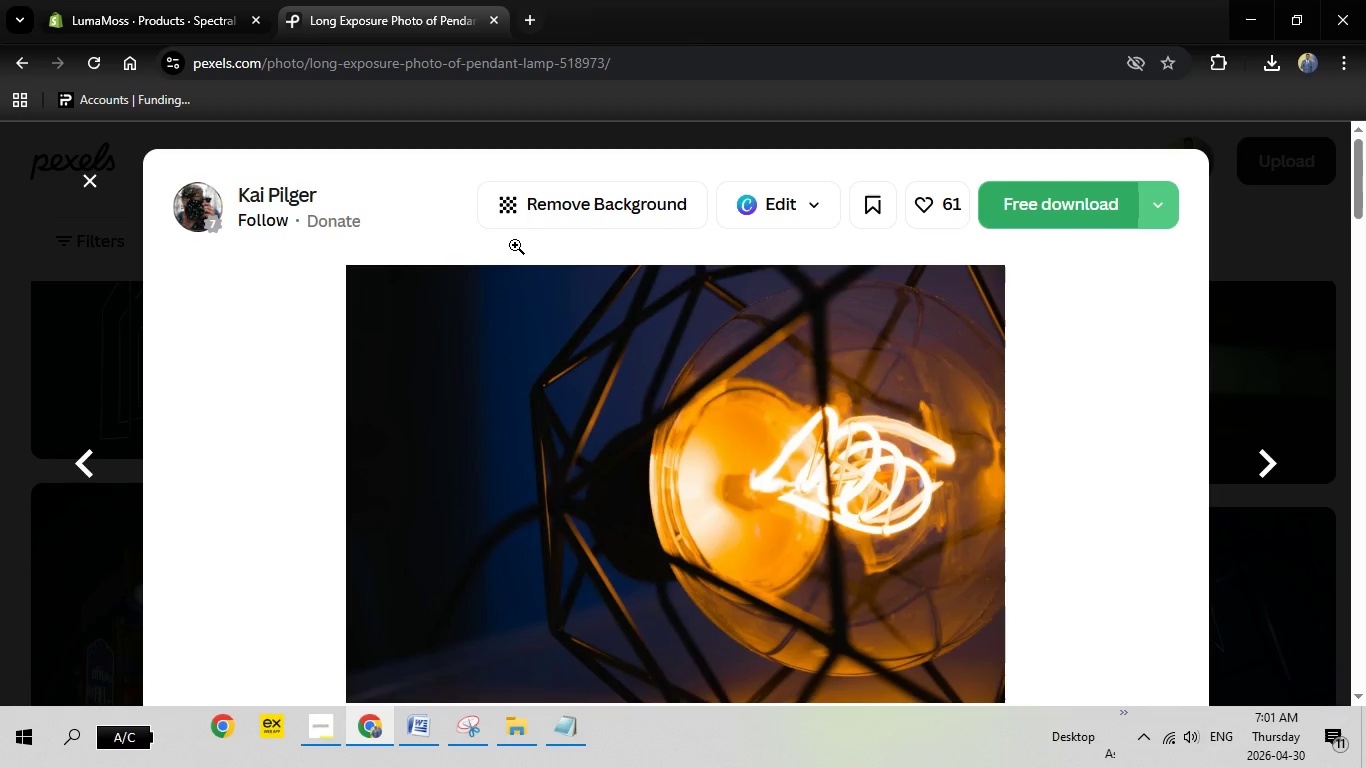 
key(Escape)
 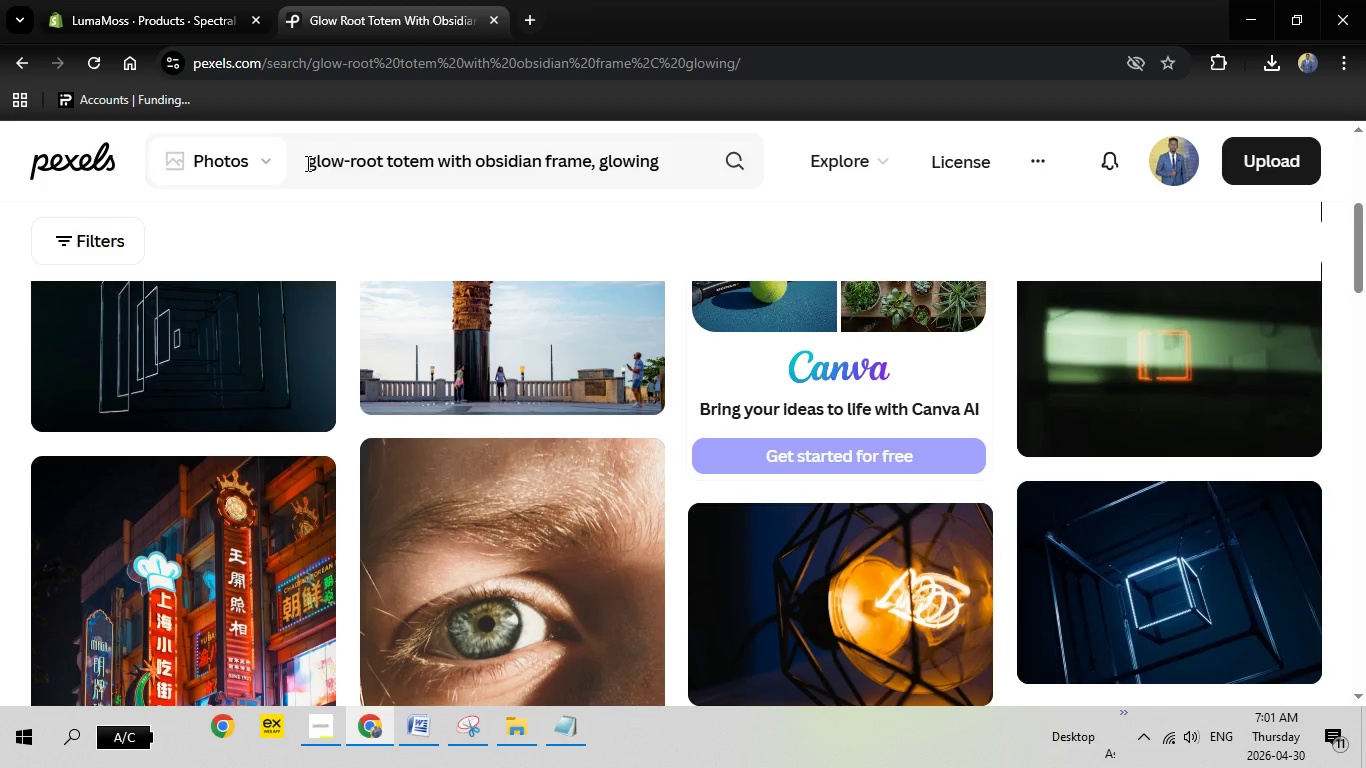 
left_click_drag(start_coordinate=[305, 163], to_coordinate=[713, 170])
 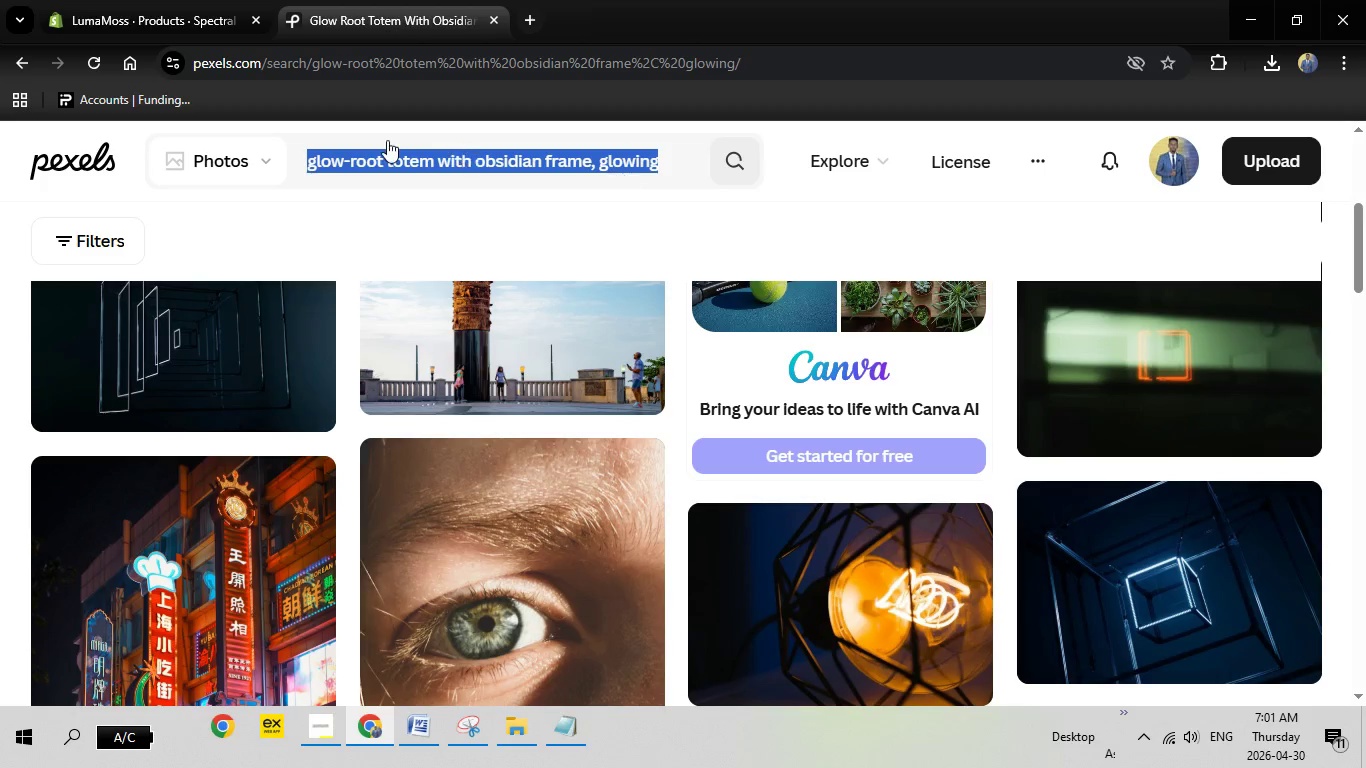 
key(Backspace)
 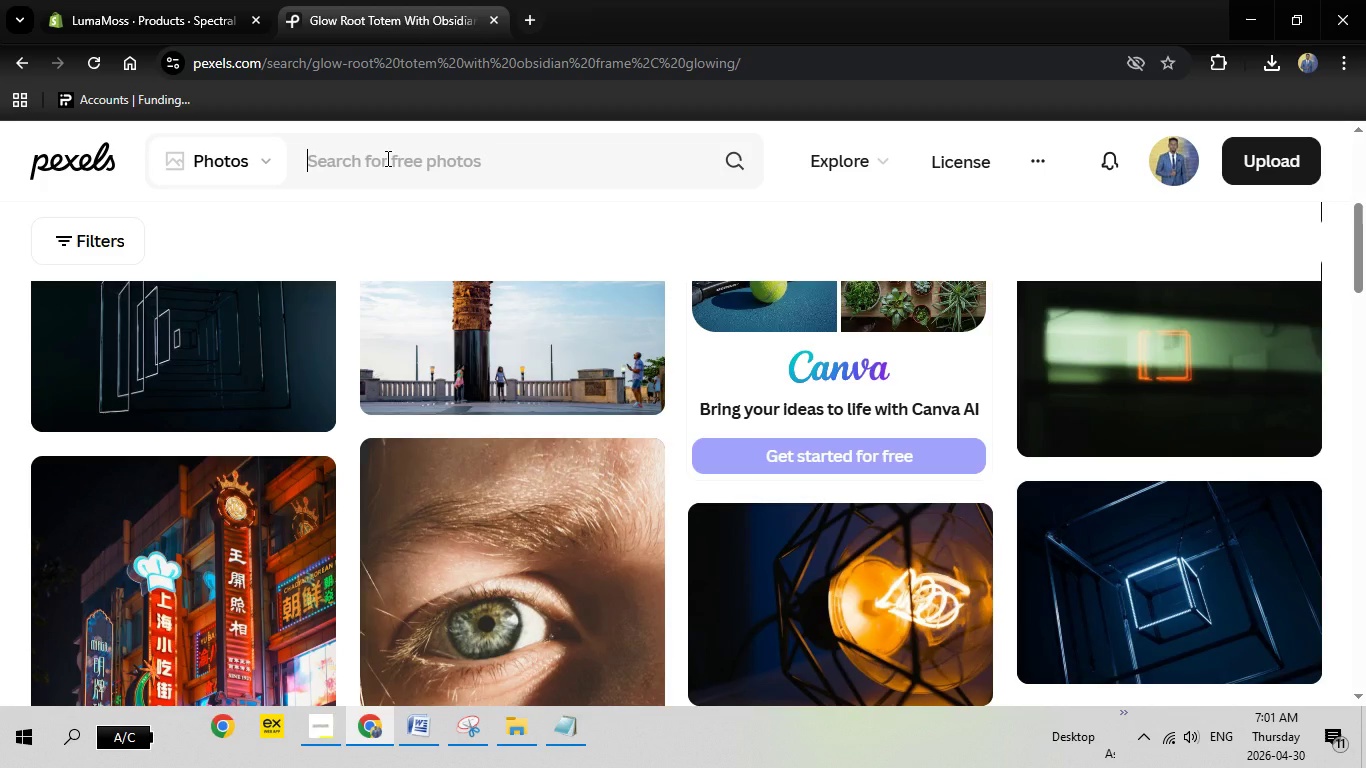 
right_click([386, 158])
 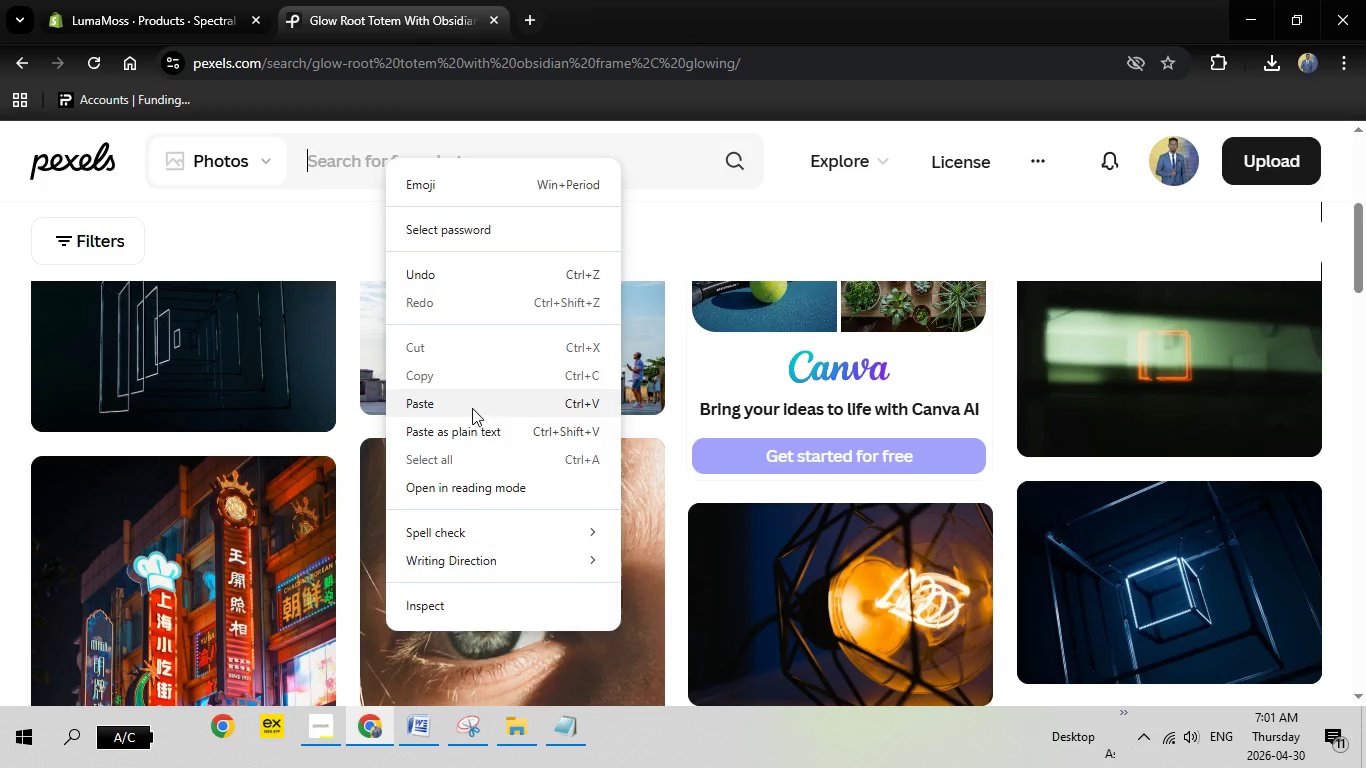 
left_click([472, 408])
 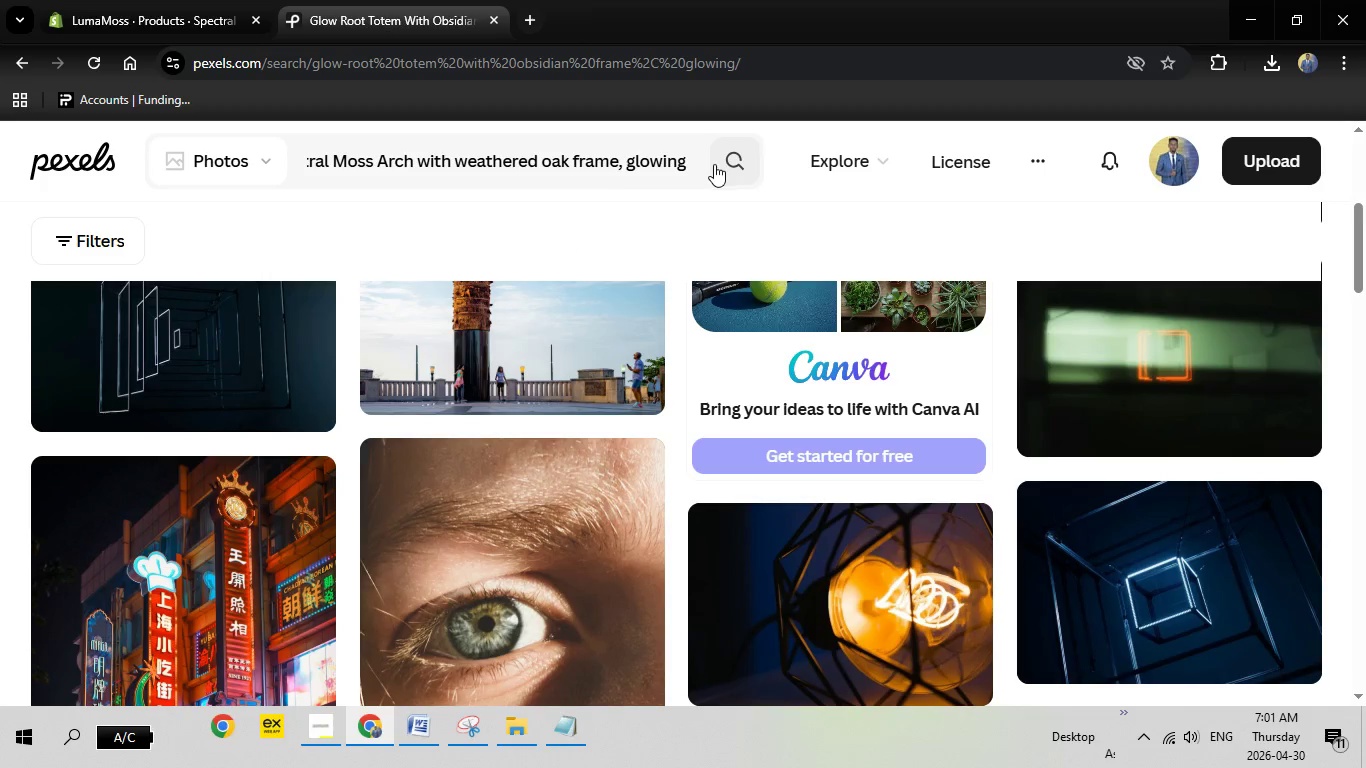 
left_click([714, 164])
 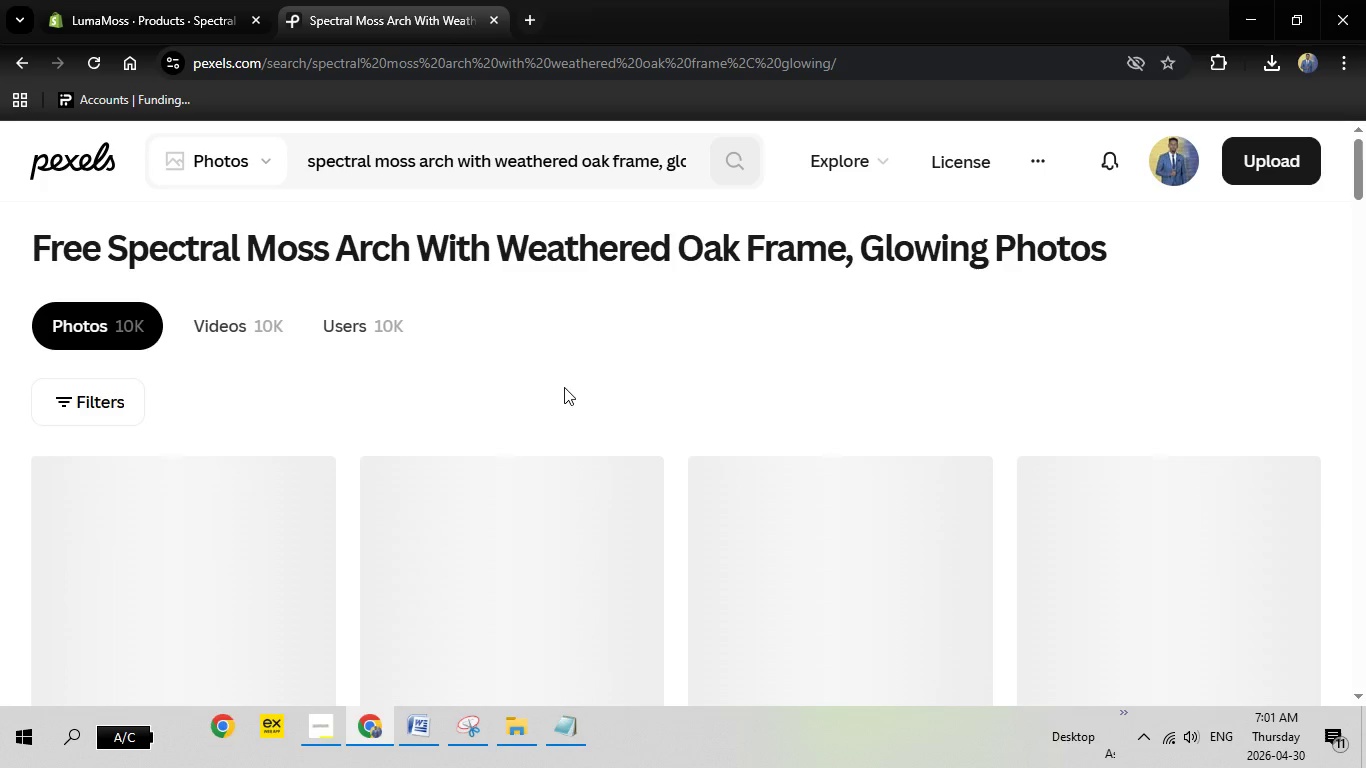 
wait(7.09)
 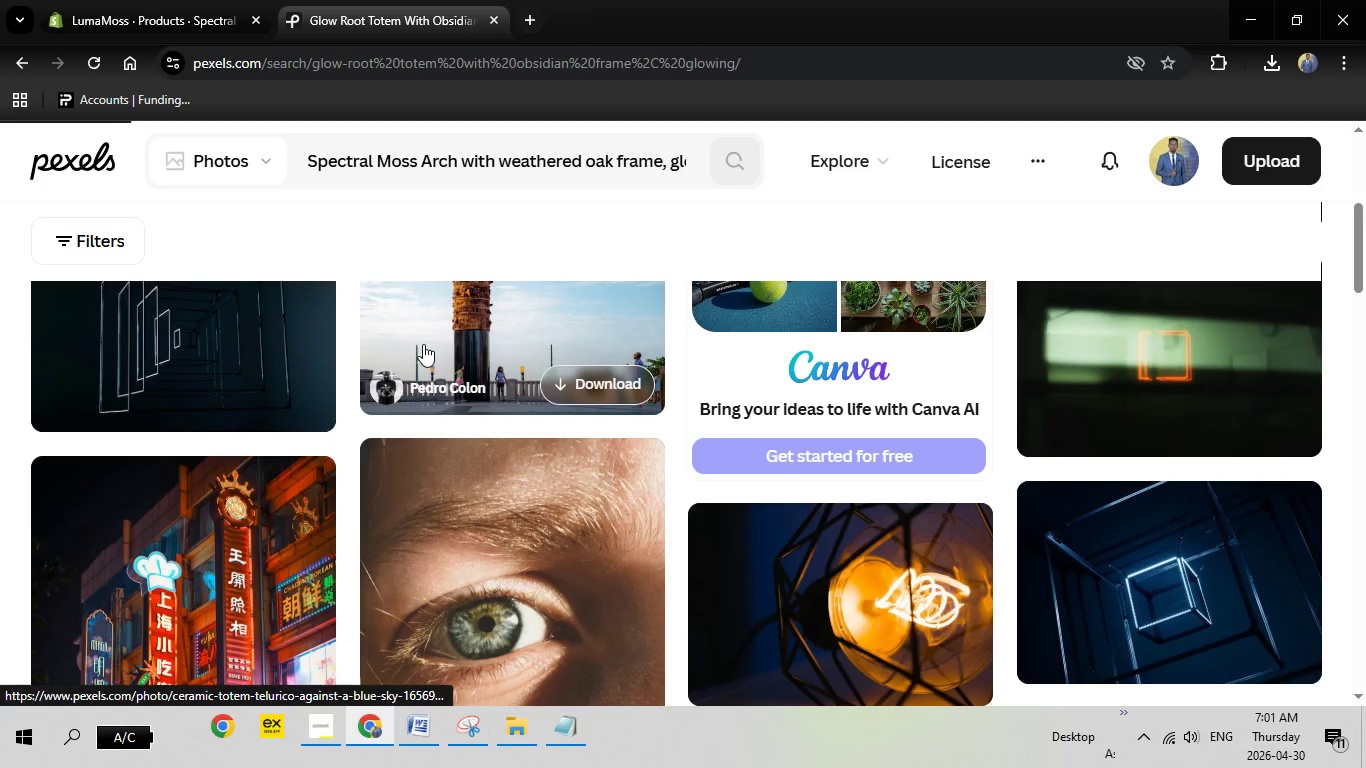 
left_click([143, 0])
 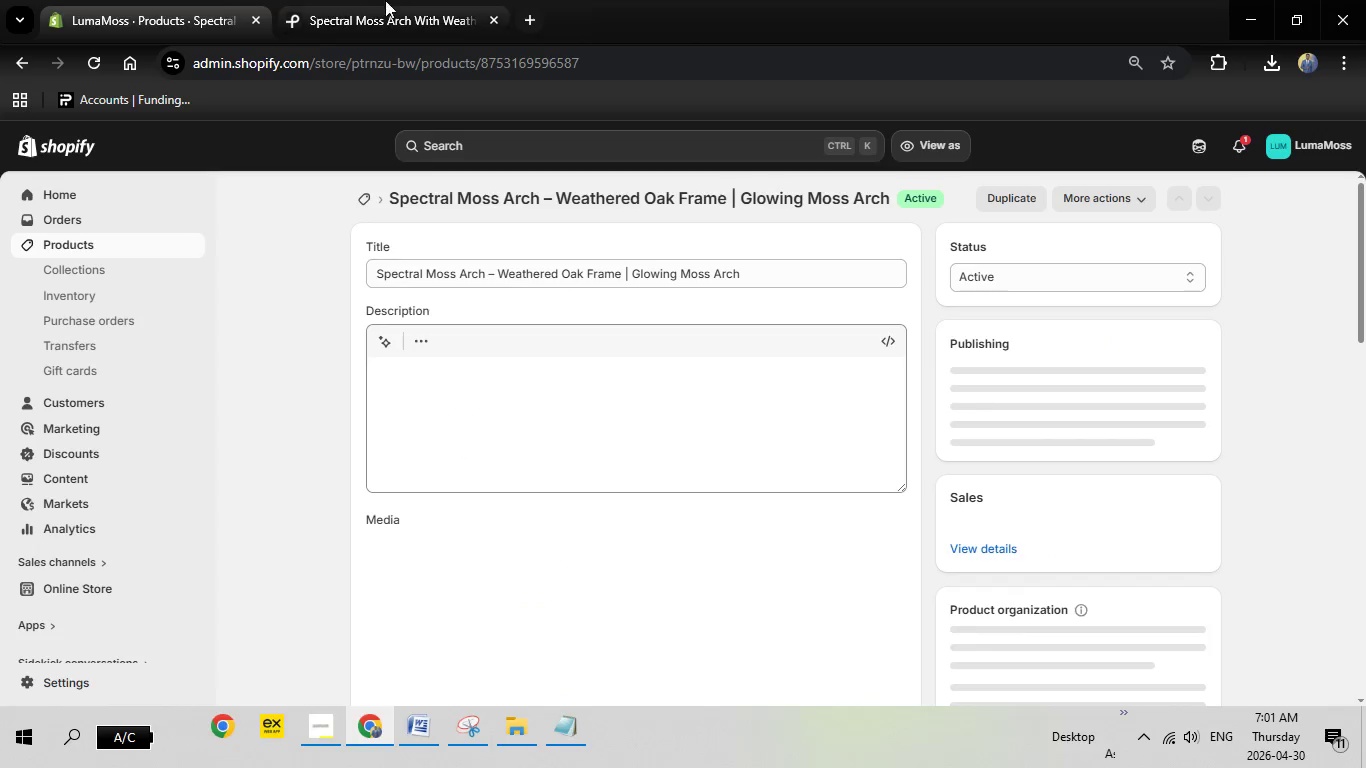 
left_click([389, 0])
 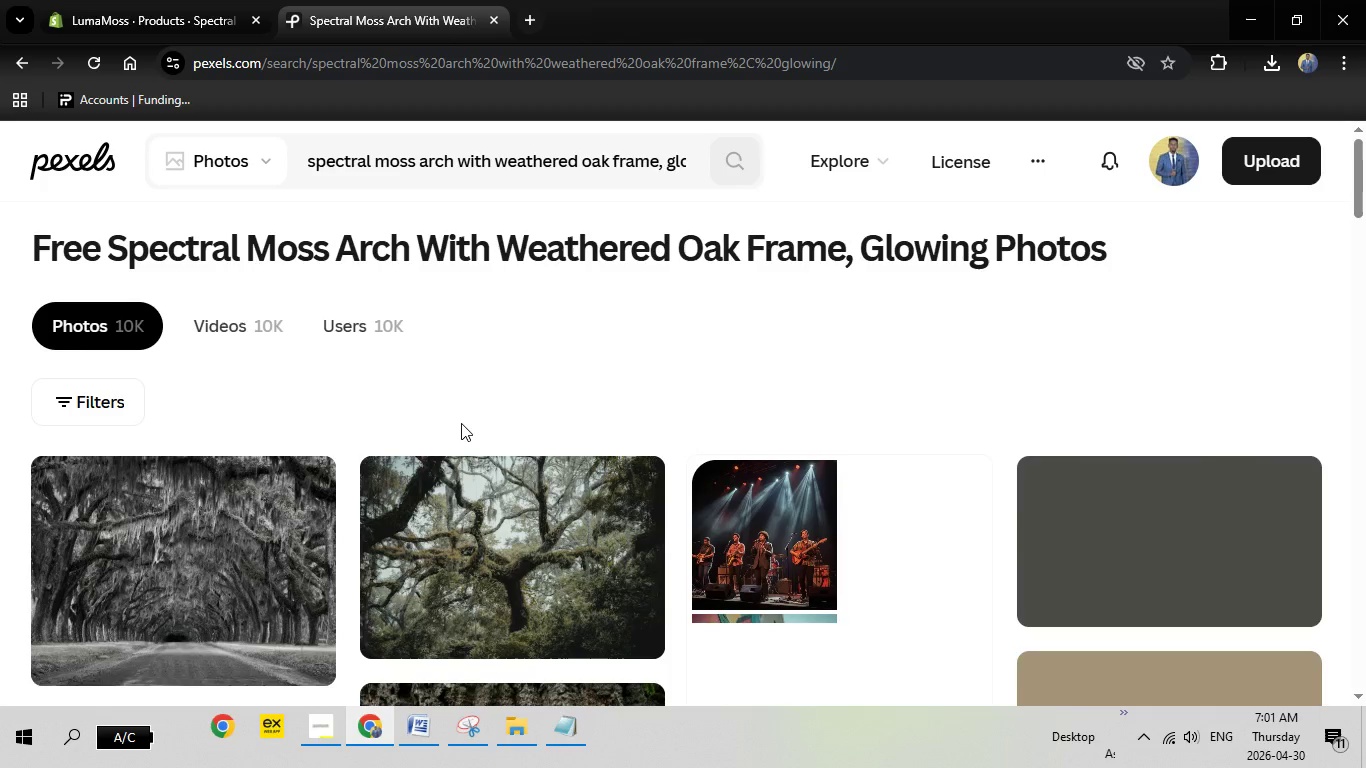 
scroll: coordinate [461, 423], scroll_direction: down, amount: 1.0
 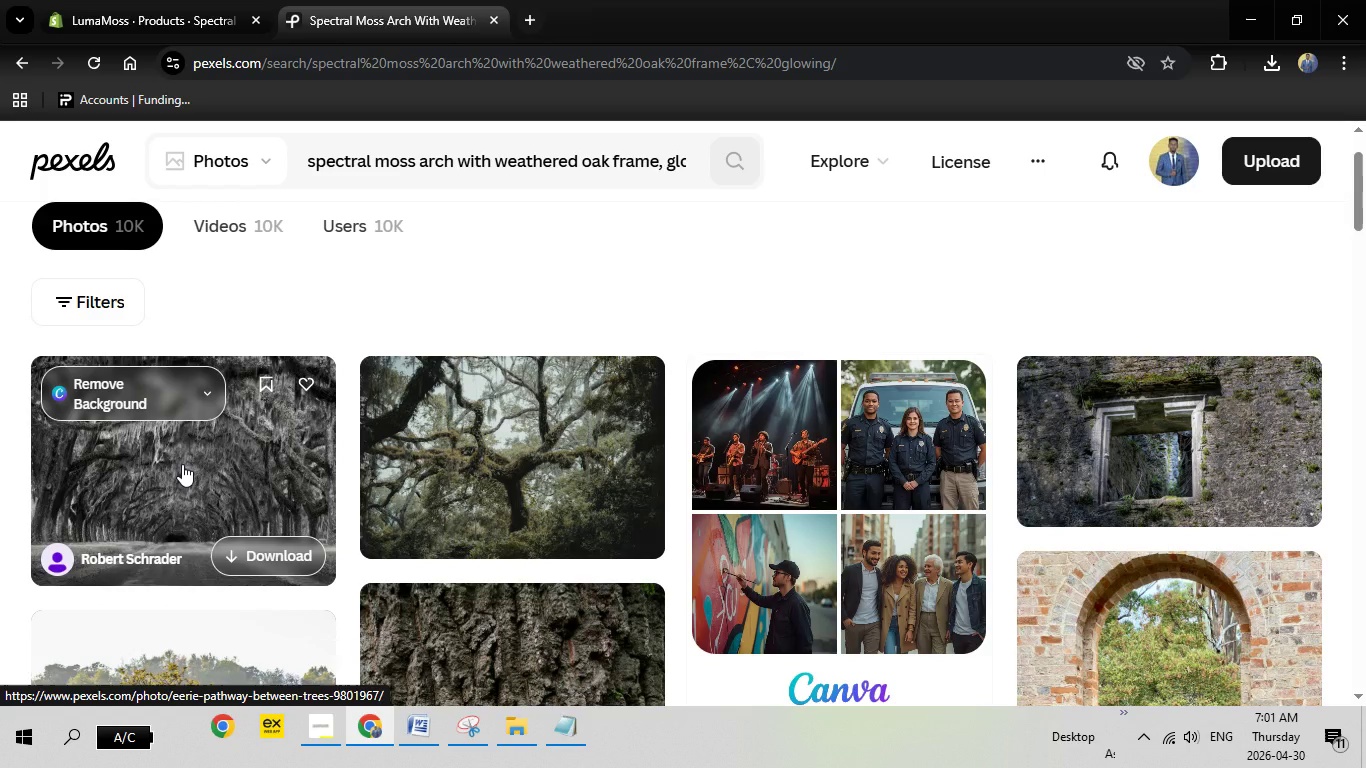 
left_click([182, 464])
 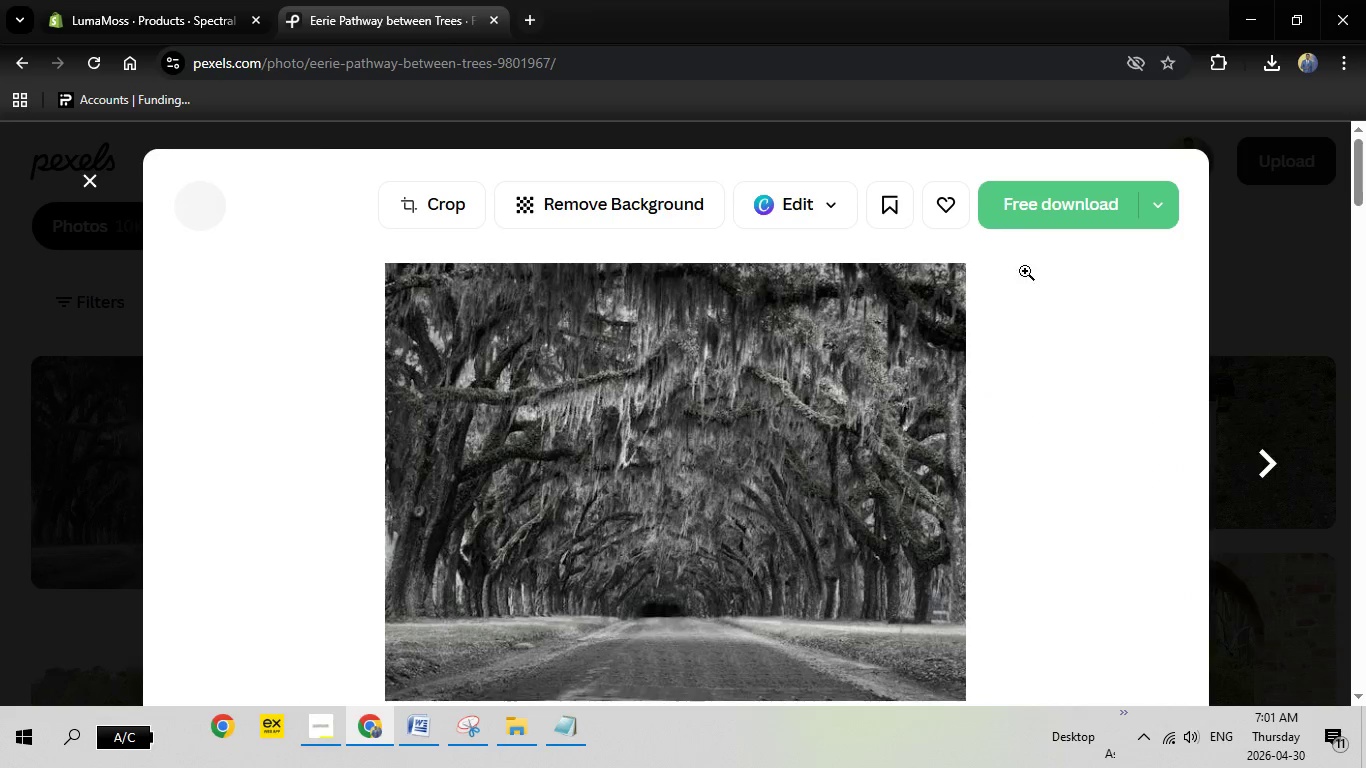 
left_click([1027, 205])
 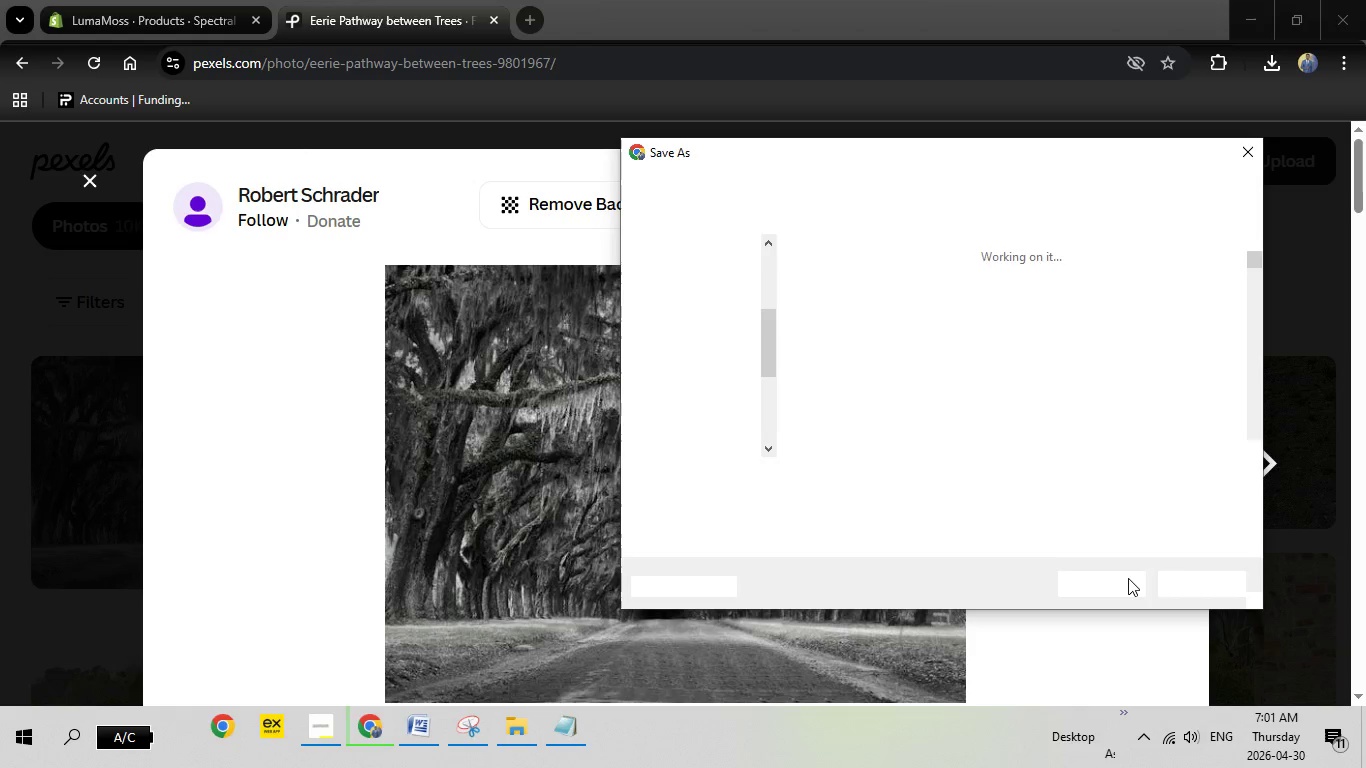 
wait(7.34)
 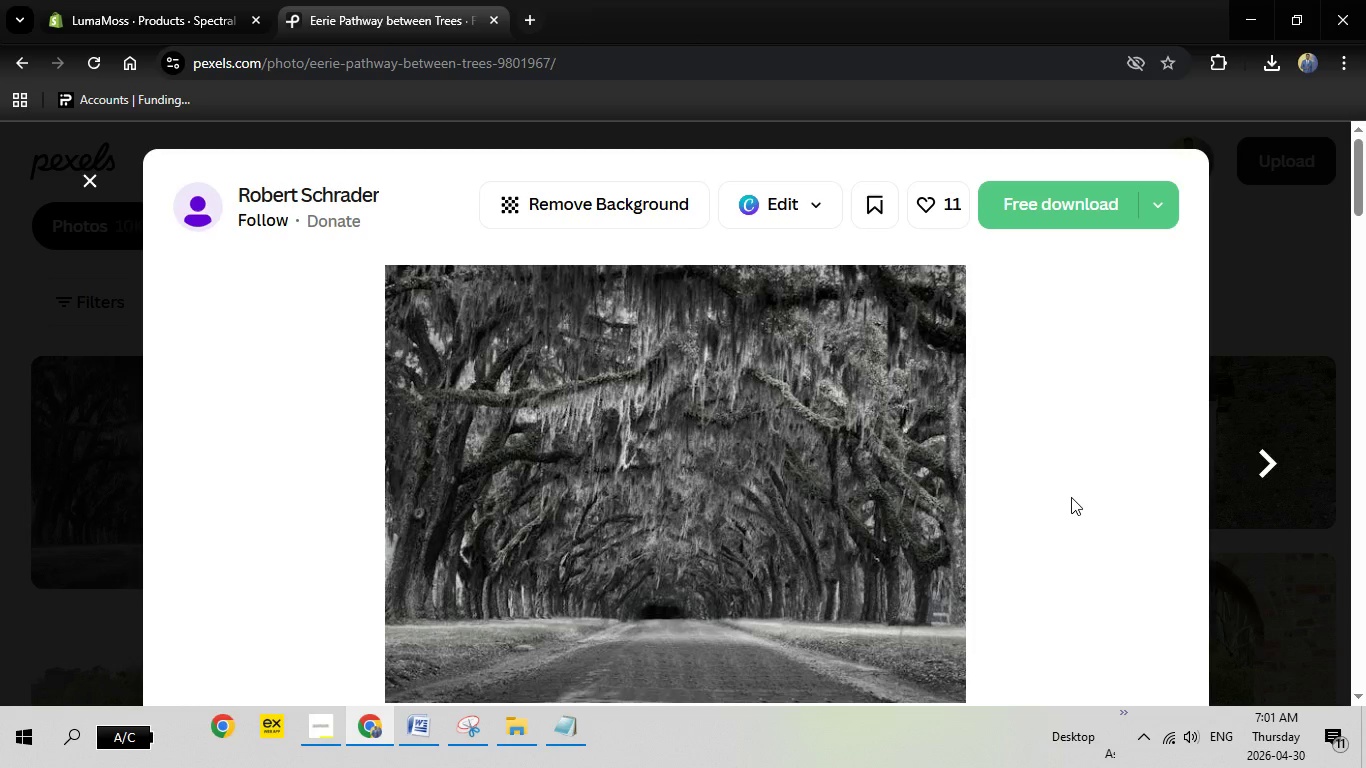 
left_click([1104, 589])
 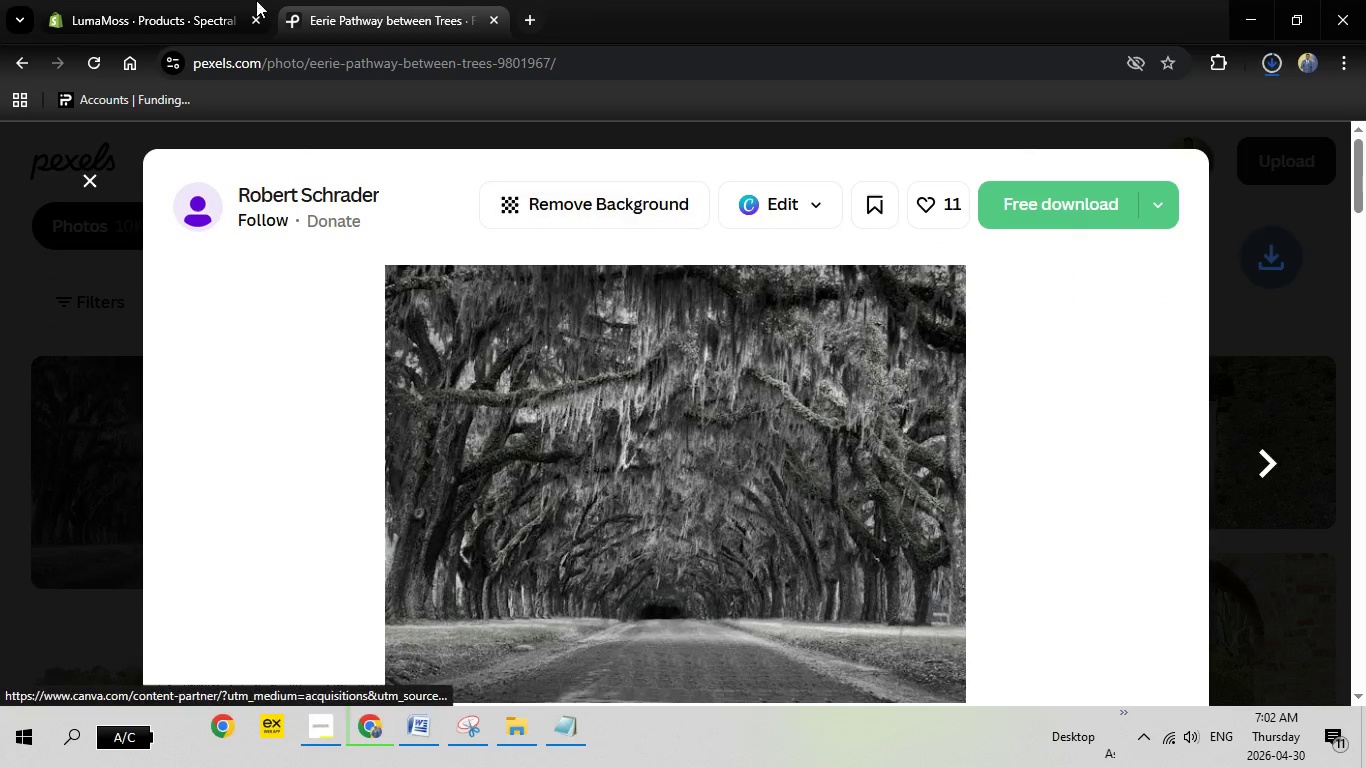 
left_click([190, 0])
 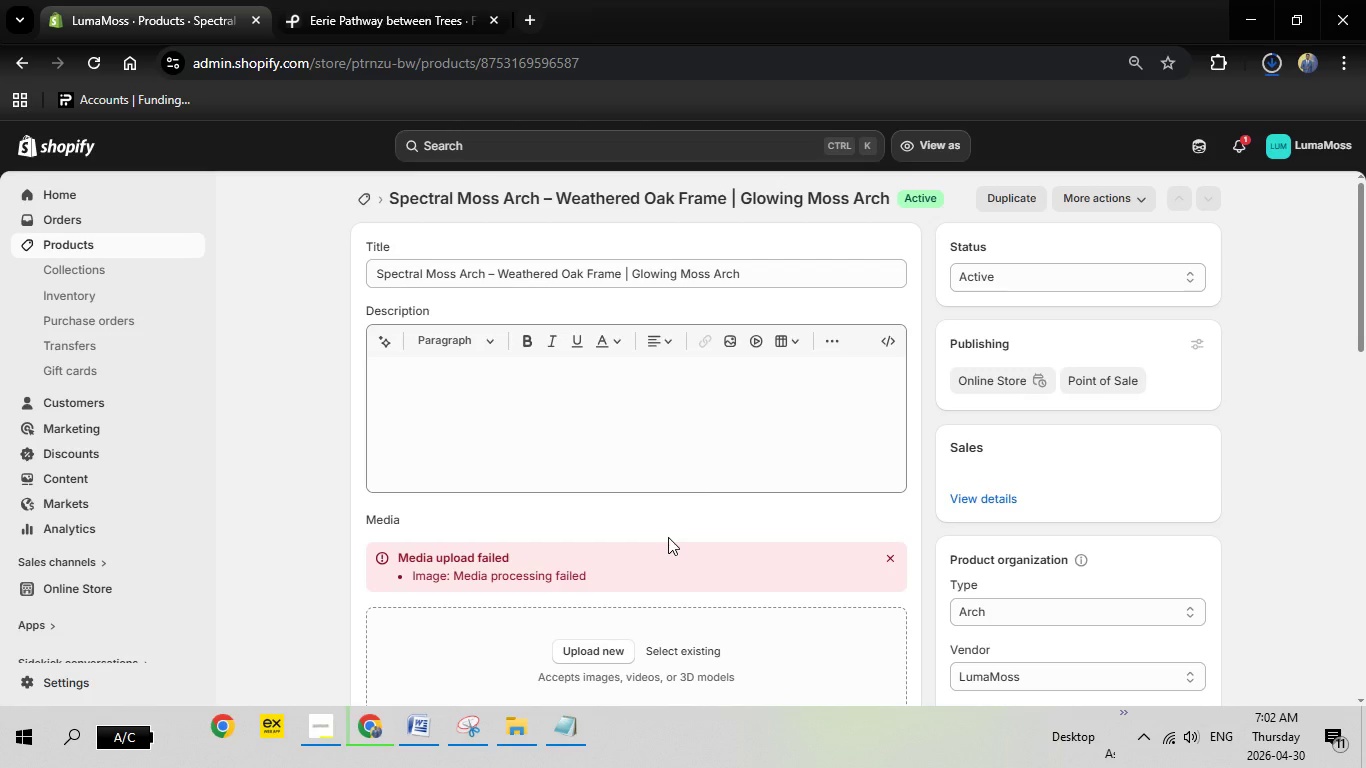 
wait(9.61)
 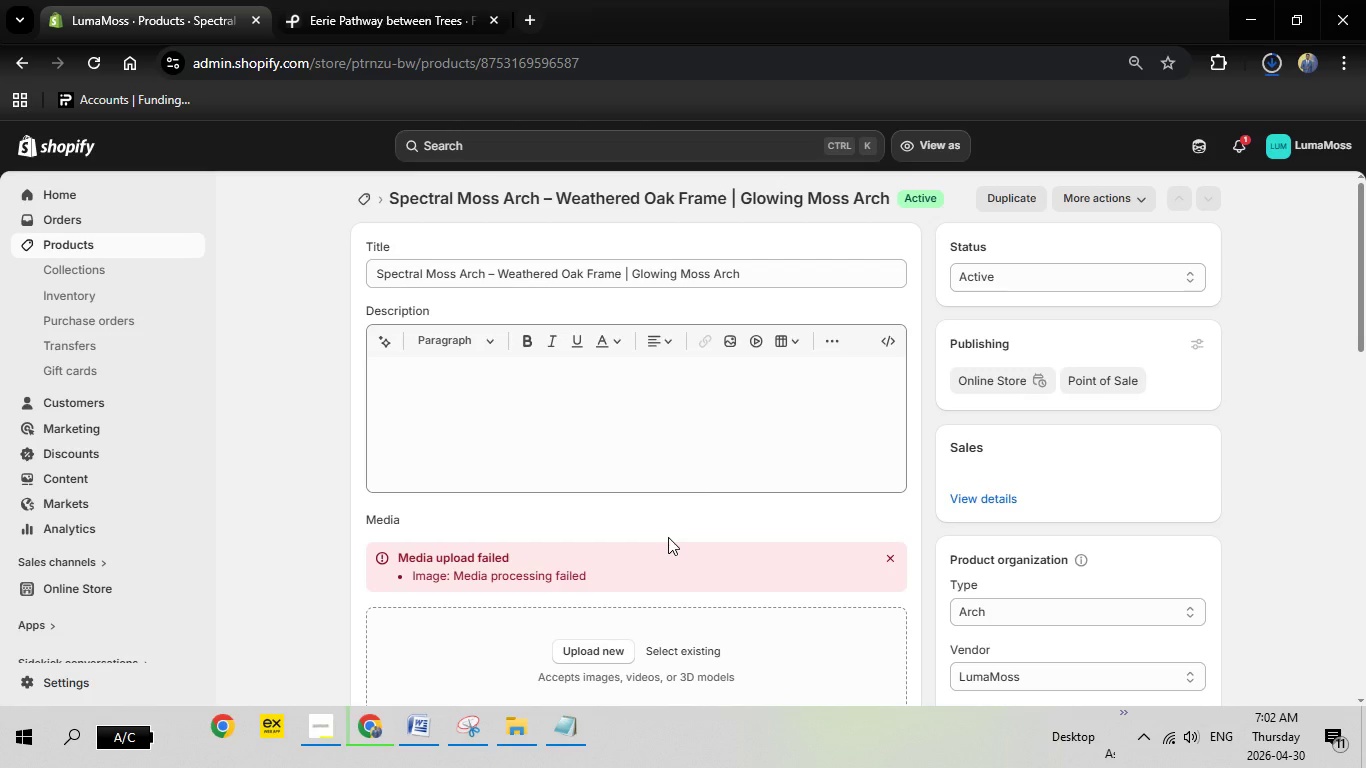 
left_click([584, 652])
 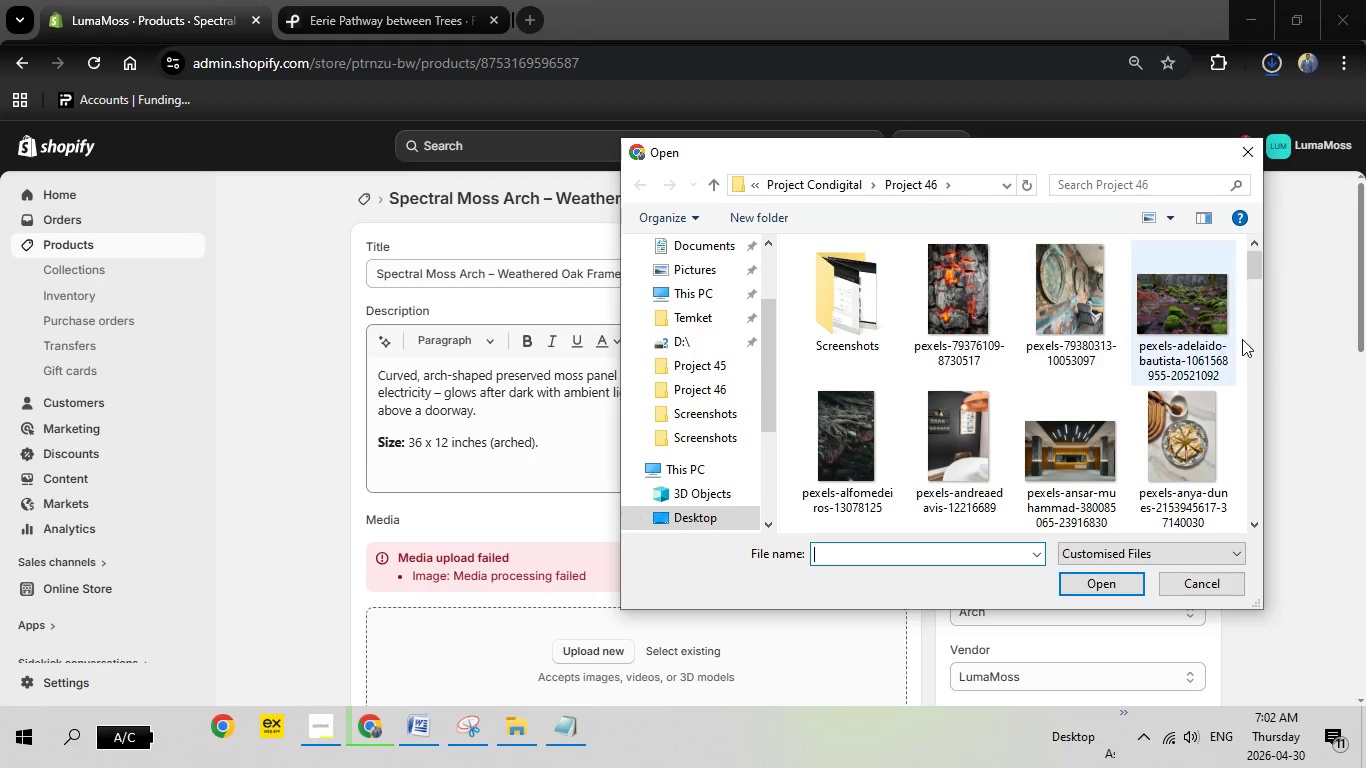 
wait(5.38)
 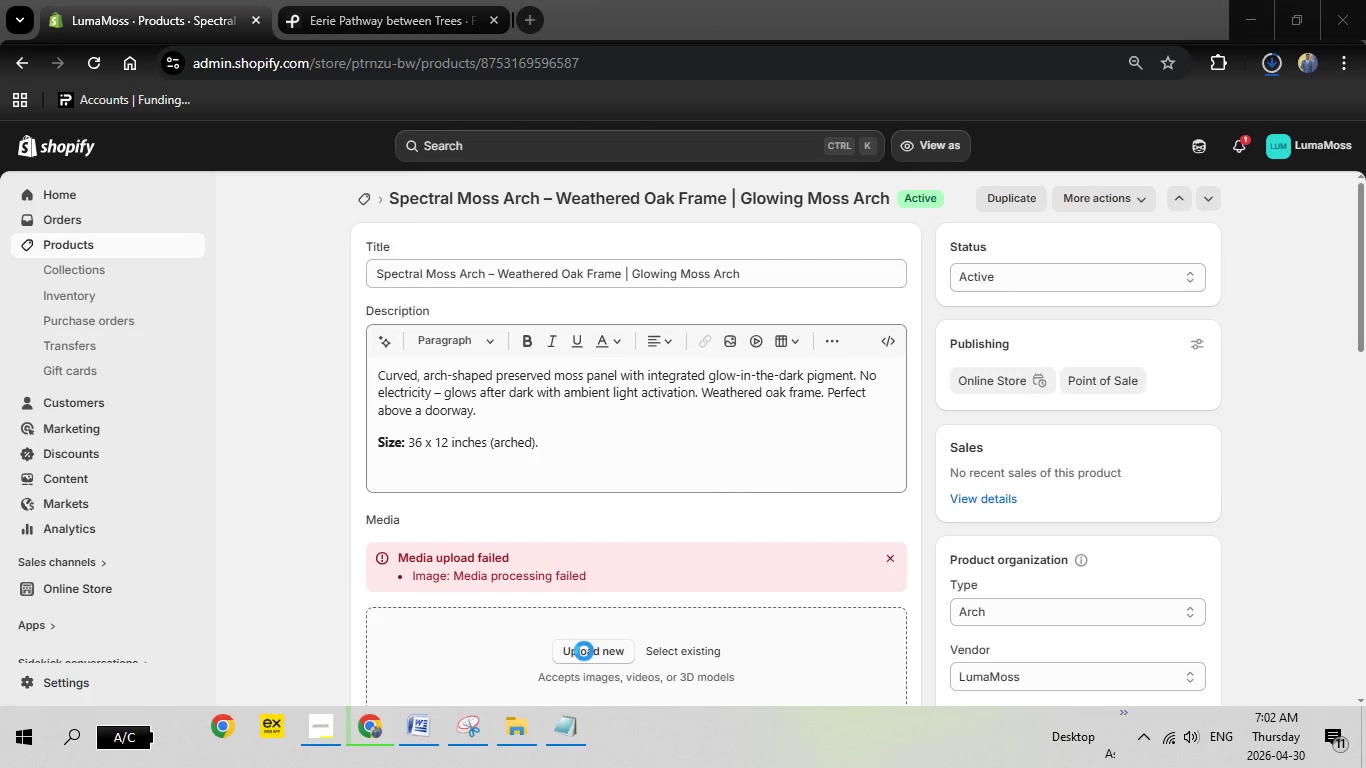 
left_click_drag(start_coordinate=[1254, 265], to_coordinate=[1233, 535])
 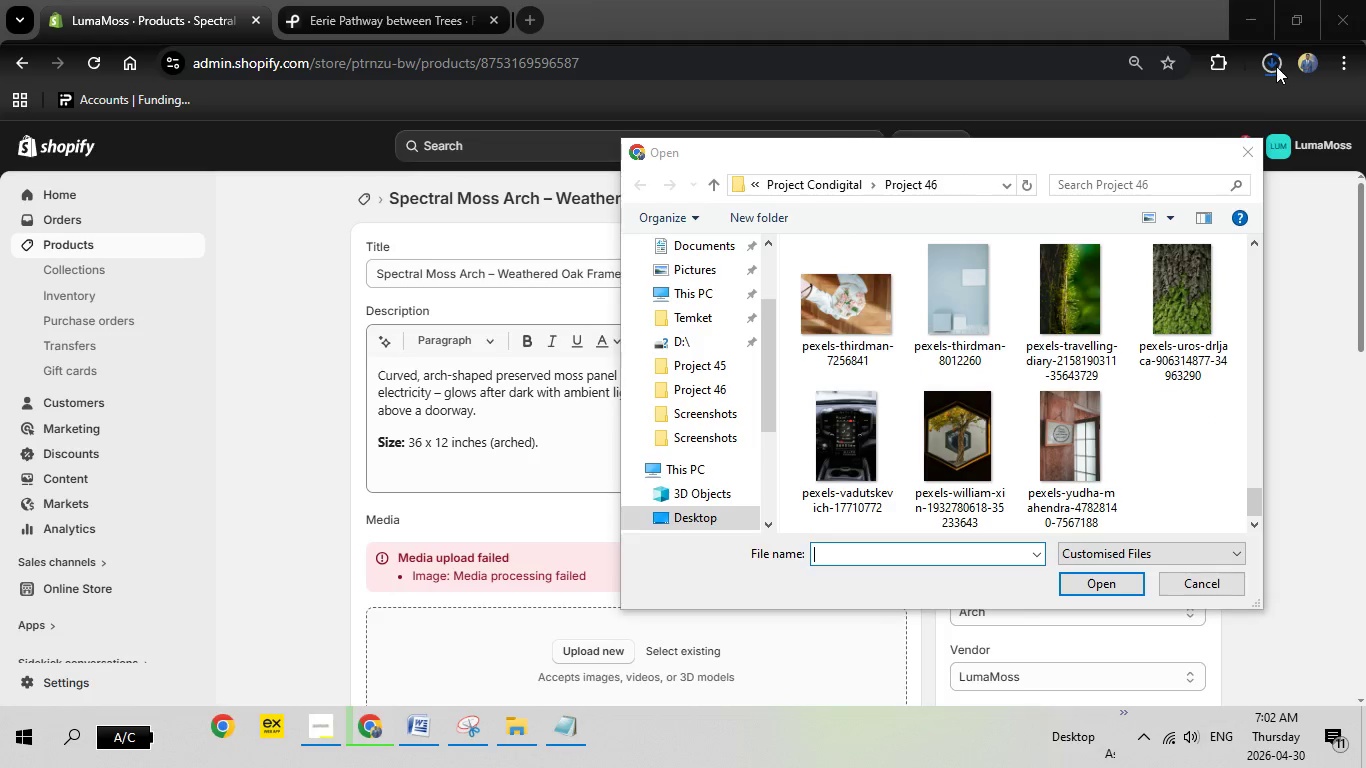 
left_click([1276, 66])
 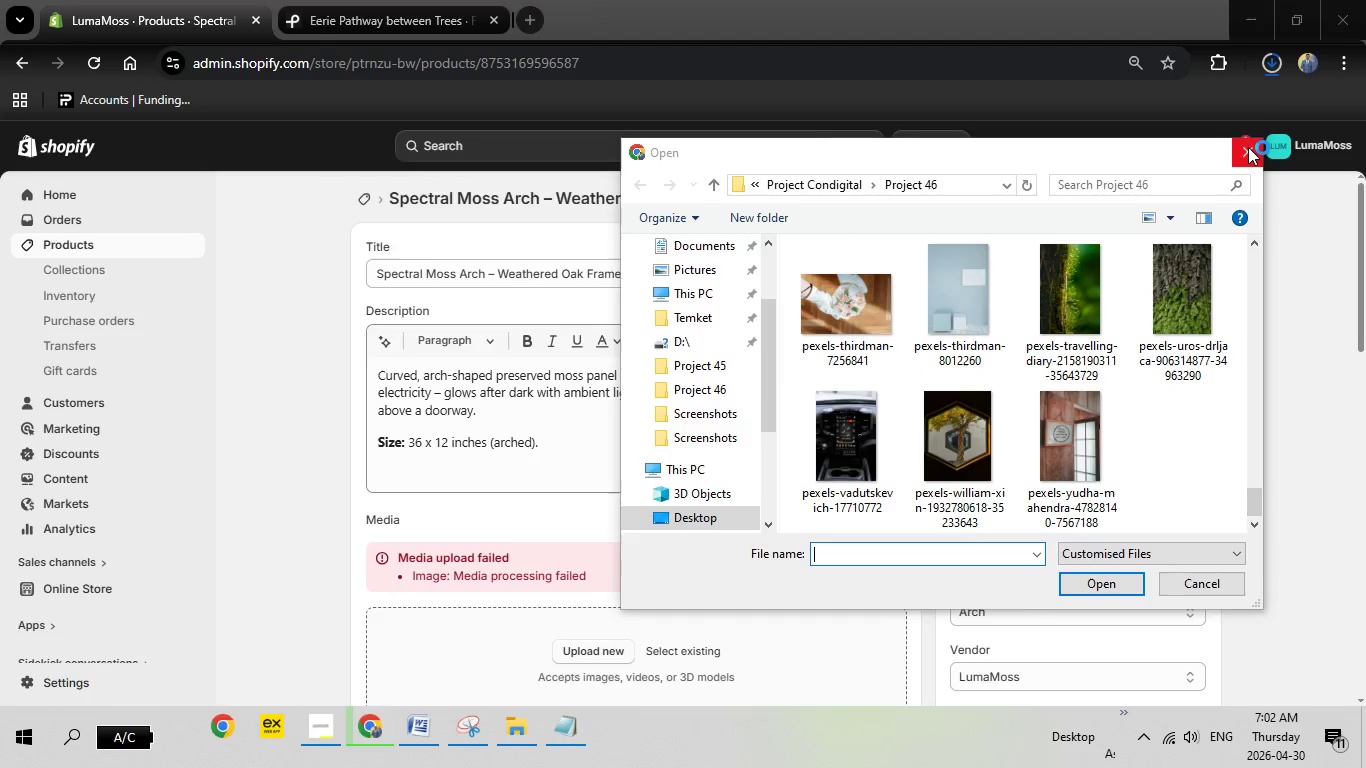 
left_click([1248, 147])
 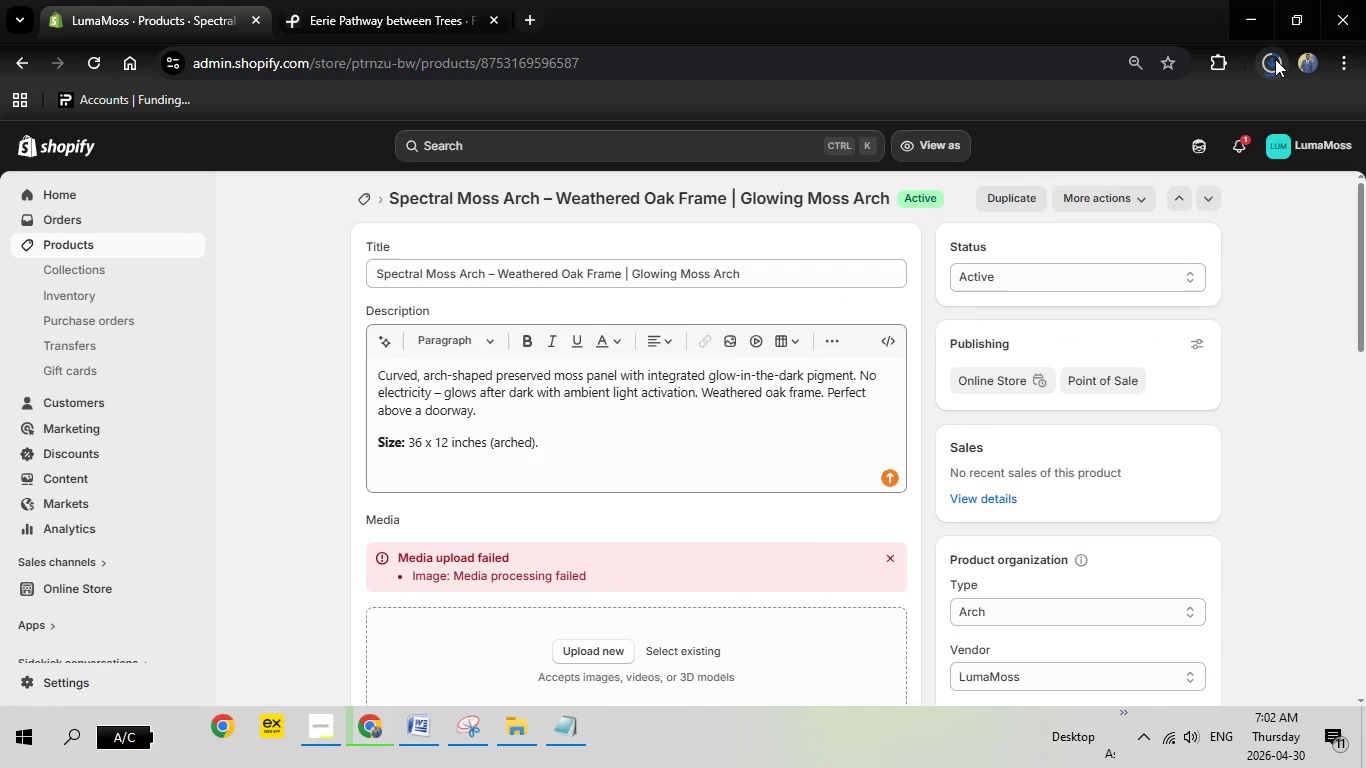 
left_click([1275, 59])
 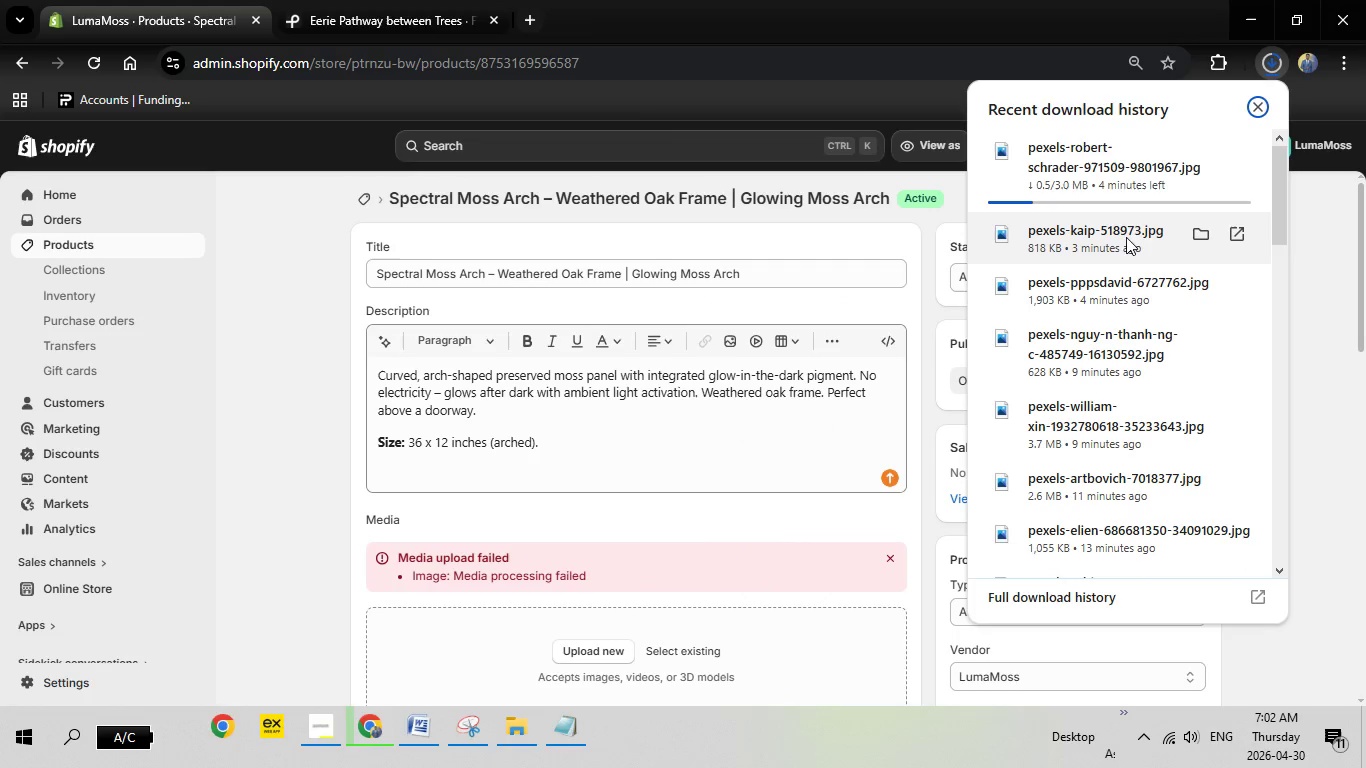 
wait(8.14)
 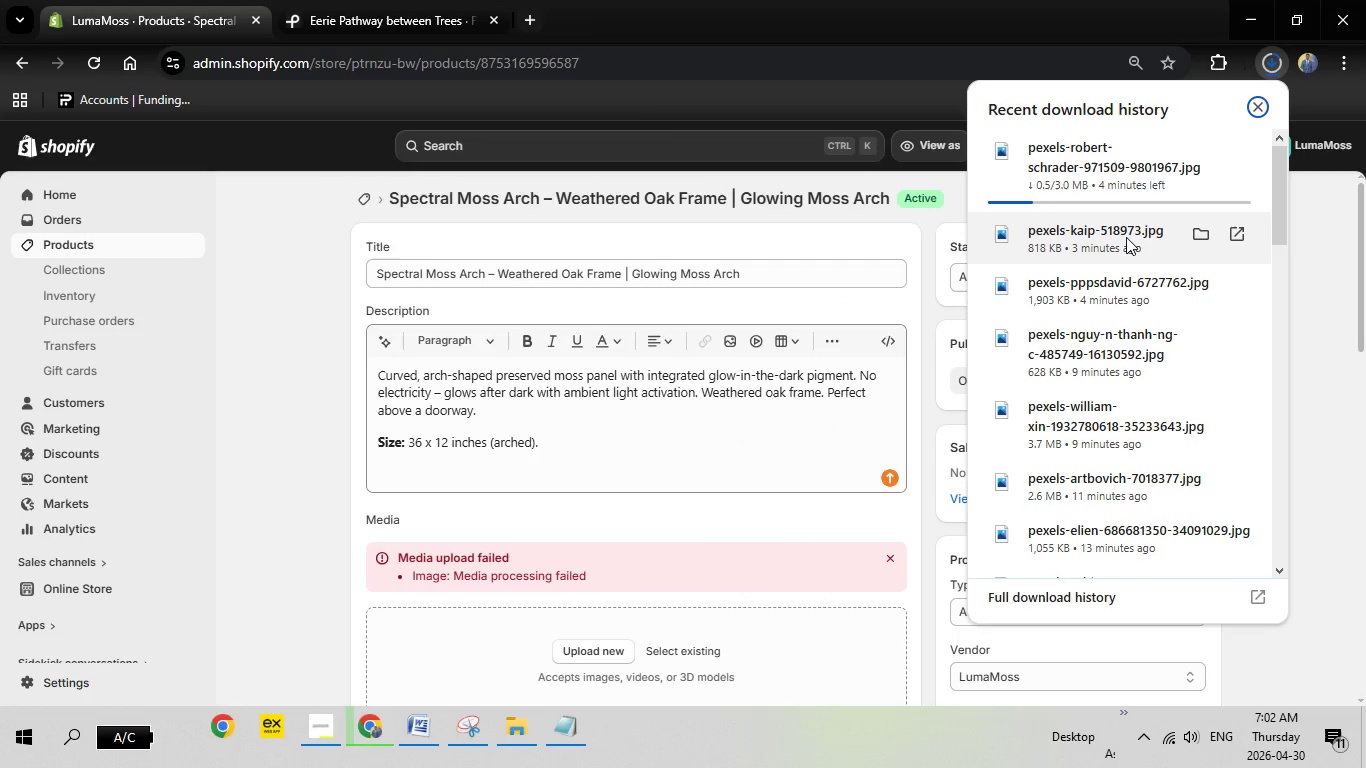 
left_click([329, 0])
 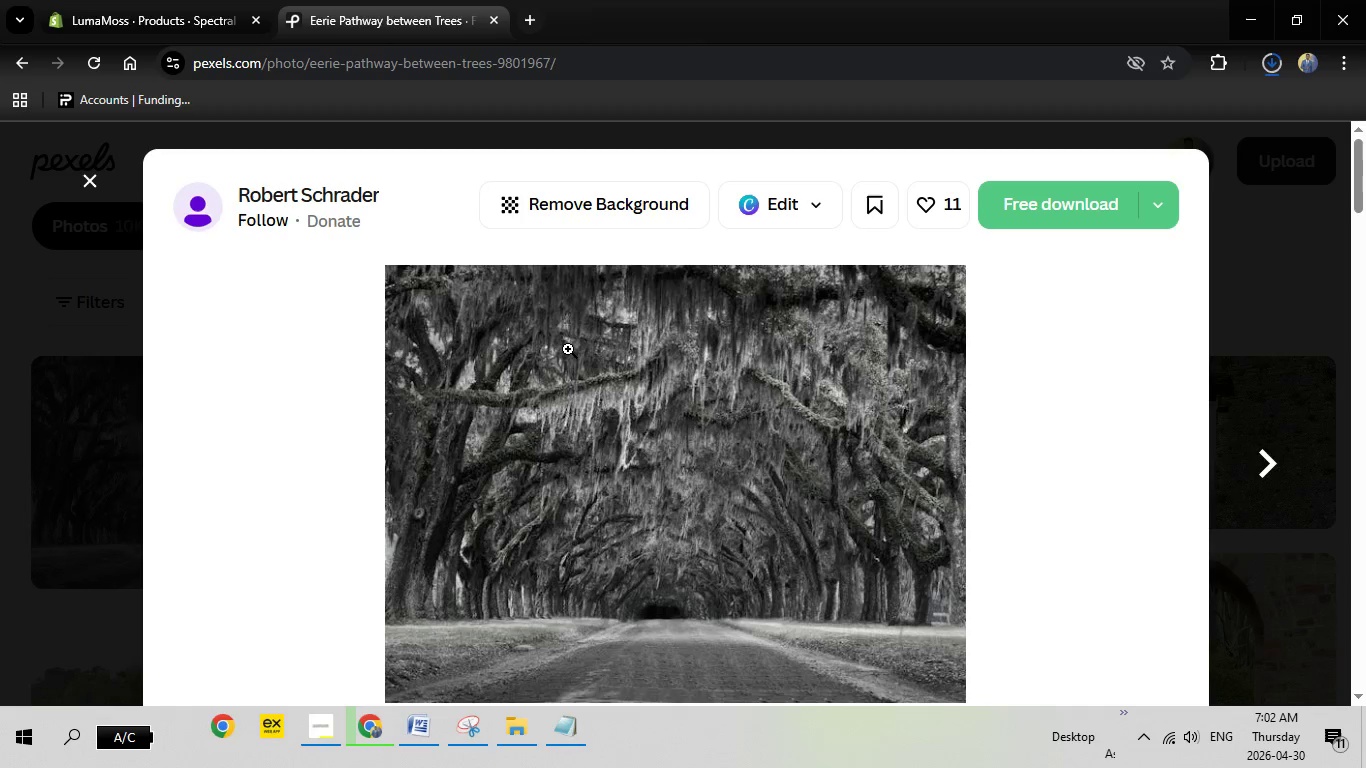 
key(Escape)
 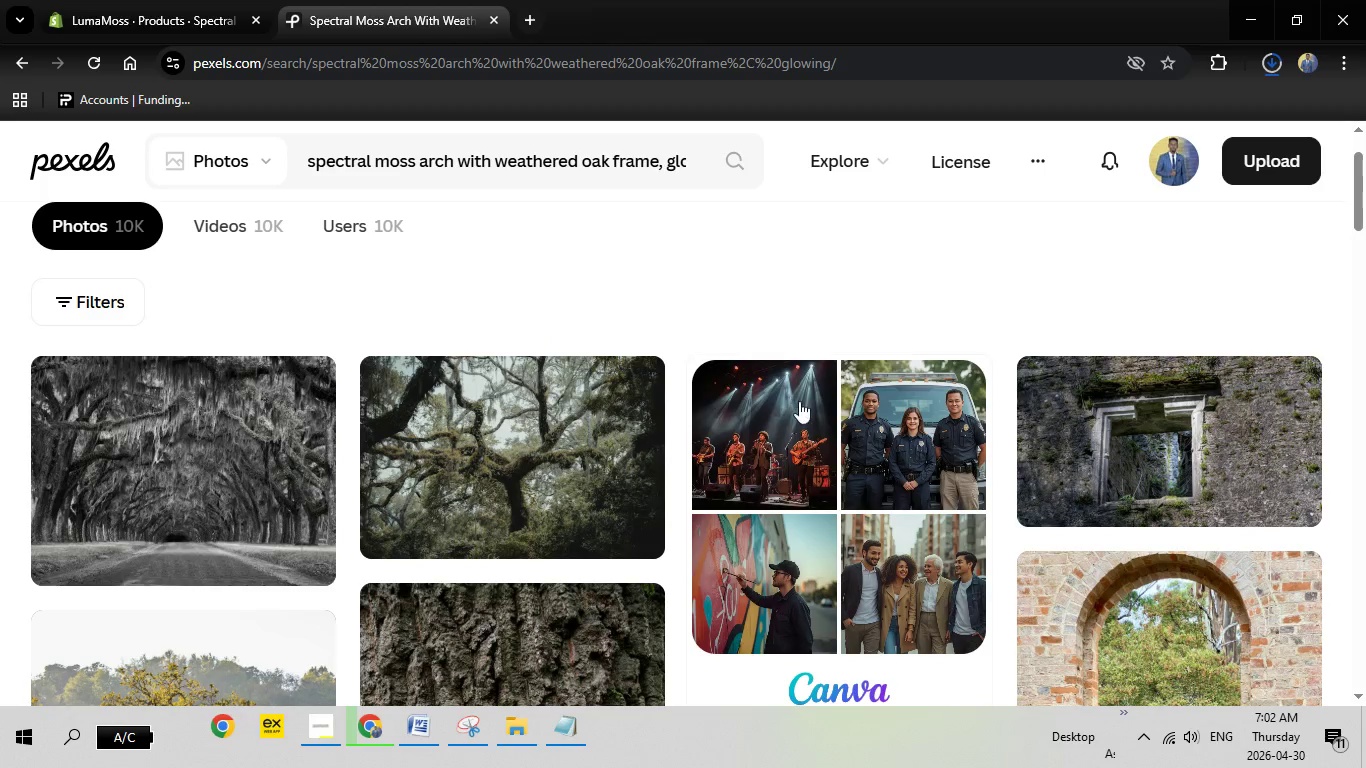 
scroll: coordinate [800, 401], scroll_direction: down, amount: 4.0
 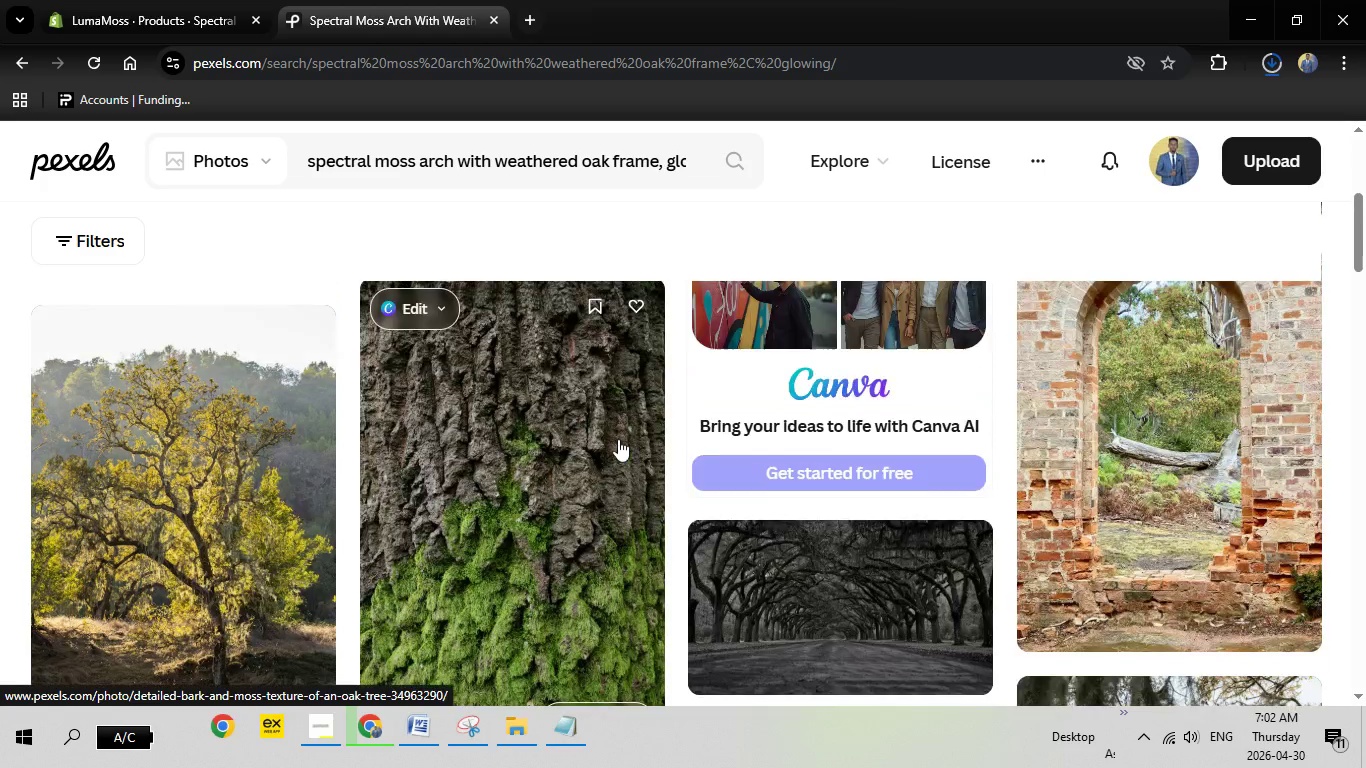 
scroll: coordinate [618, 439], scroll_direction: up, amount: 1.0
 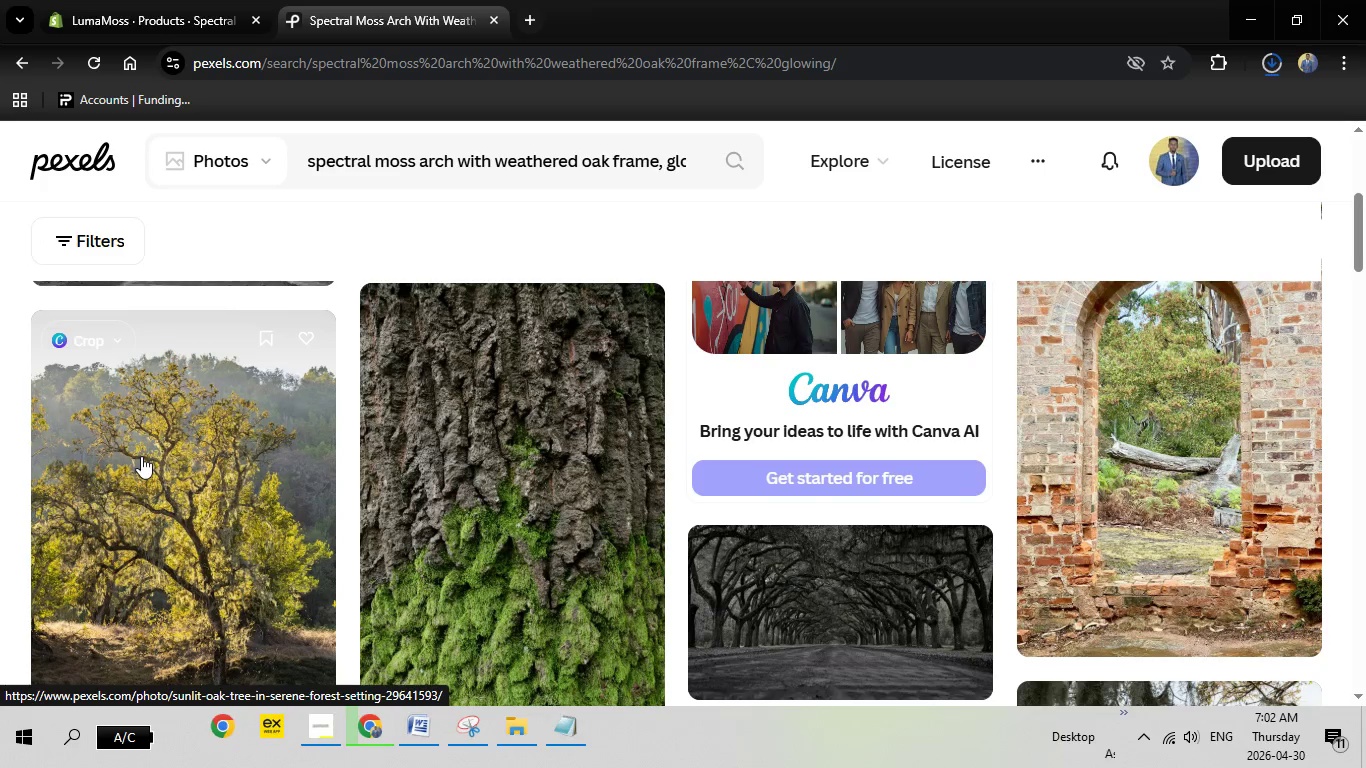 
left_click([141, 456])
 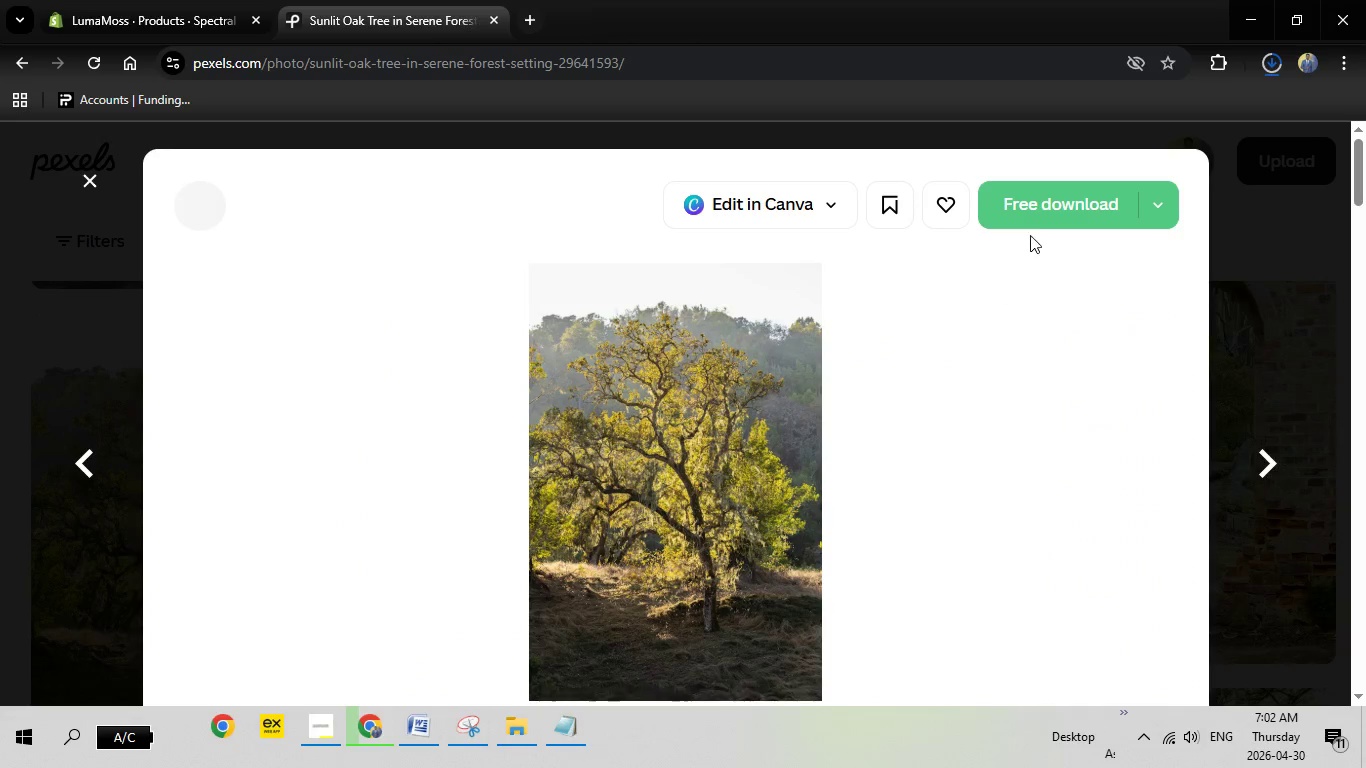 
left_click([1048, 205])
 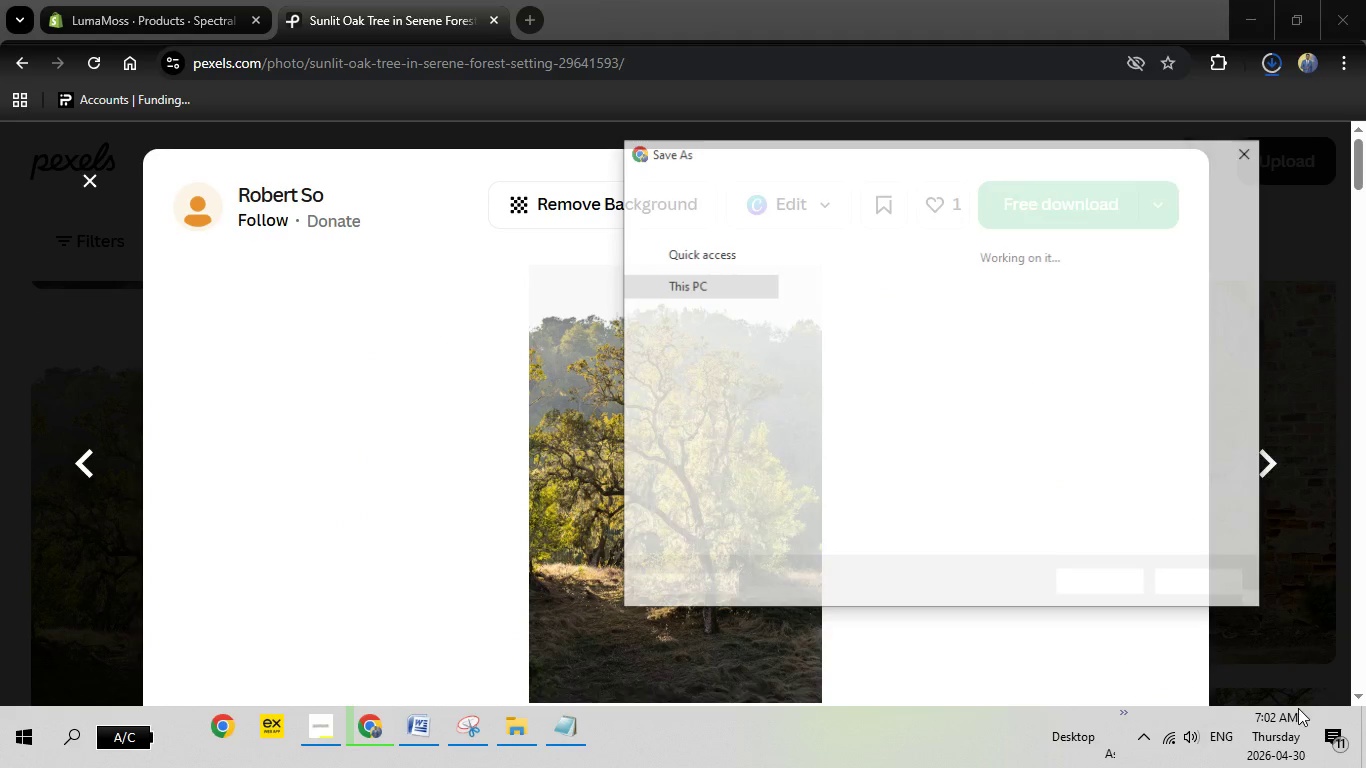 
wait(7.12)
 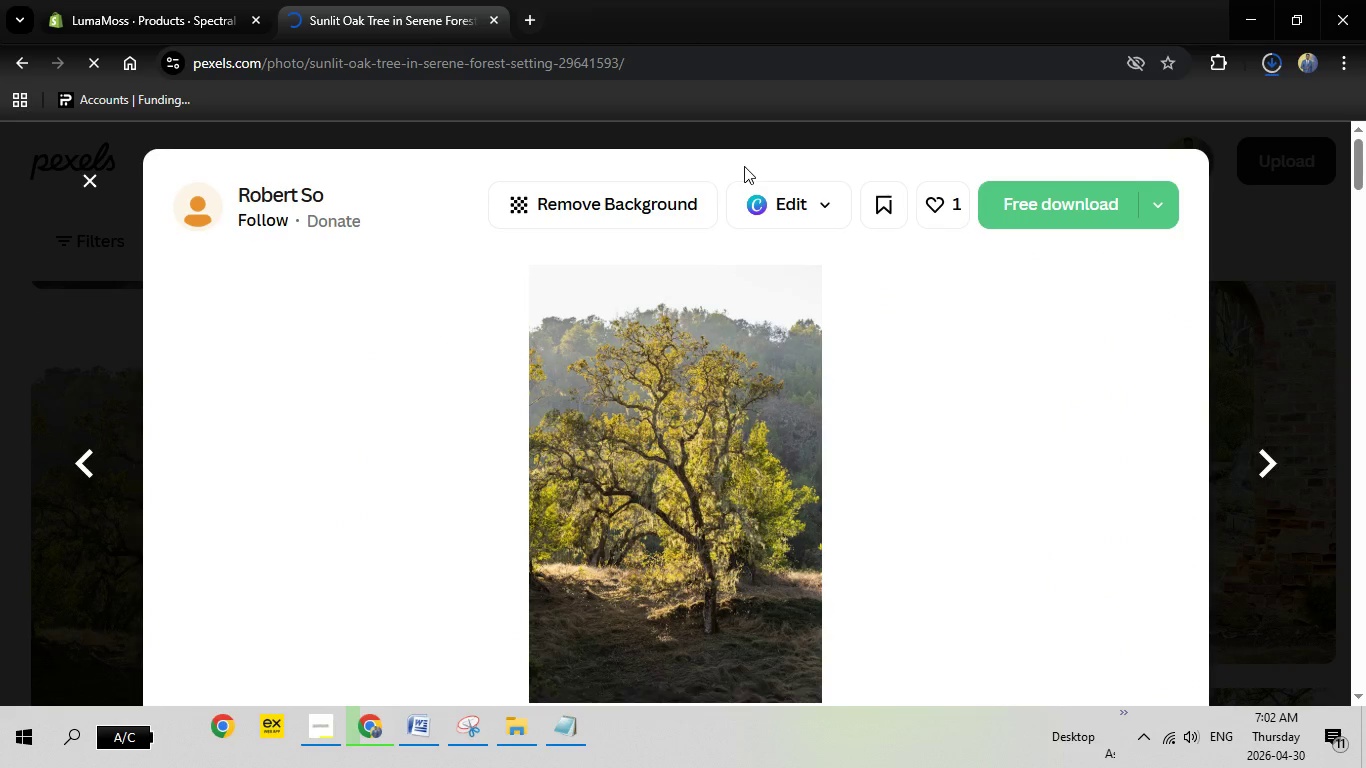 
left_click([1110, 583])
 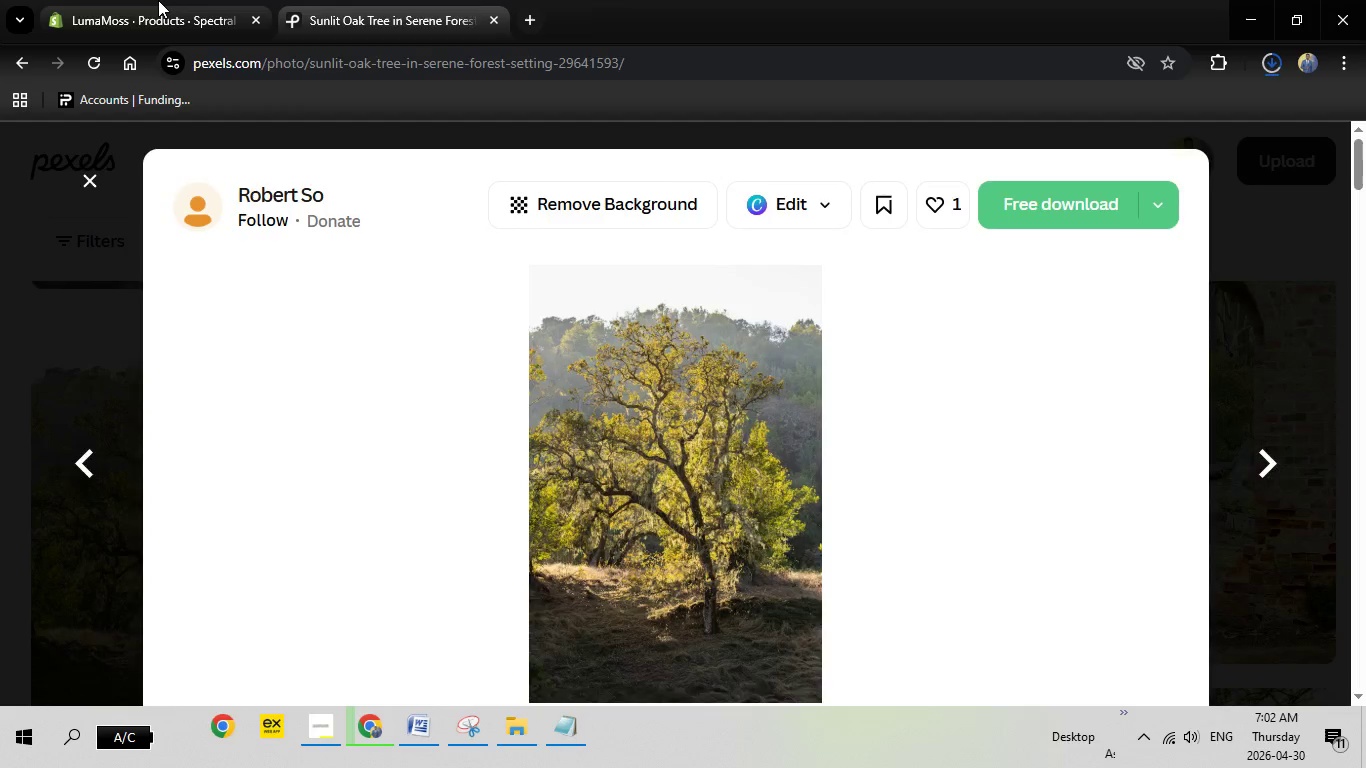 
left_click([158, 0])
 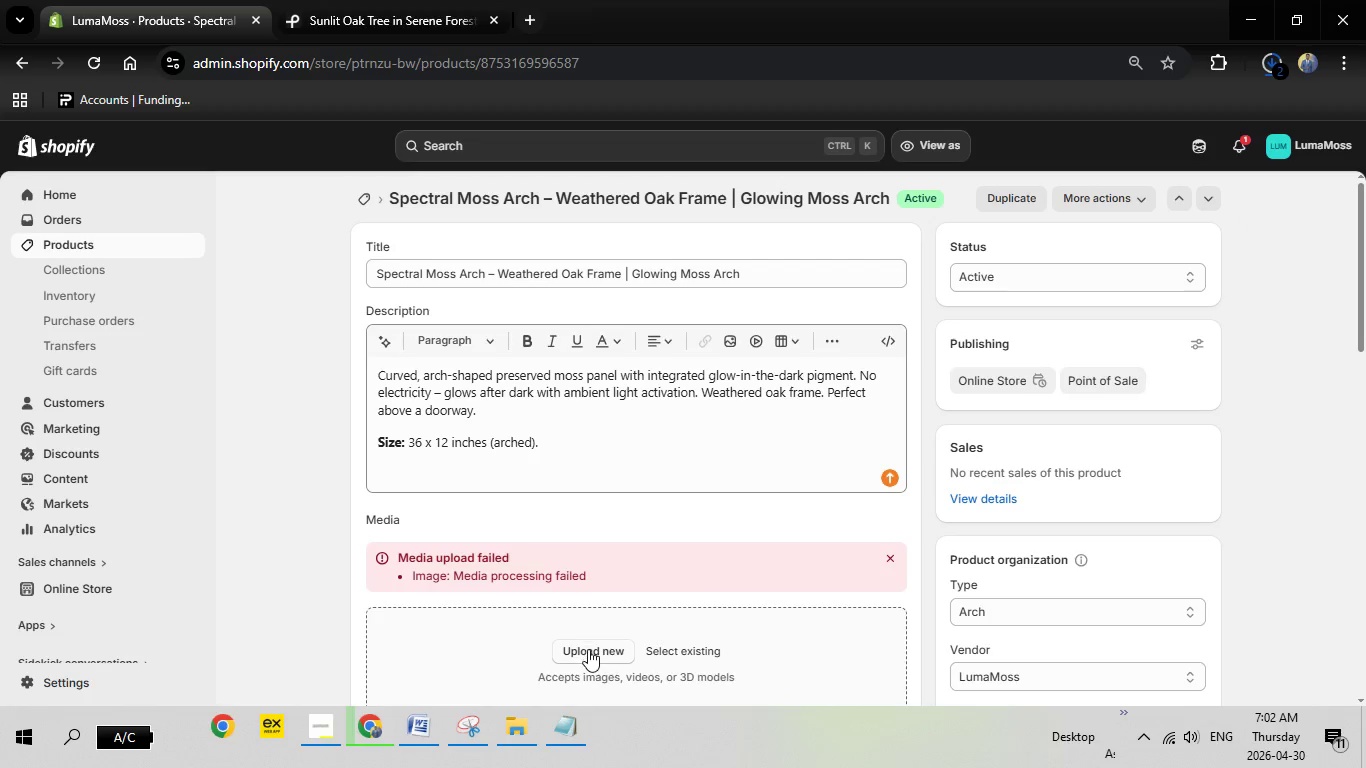 
left_click([589, 649])
 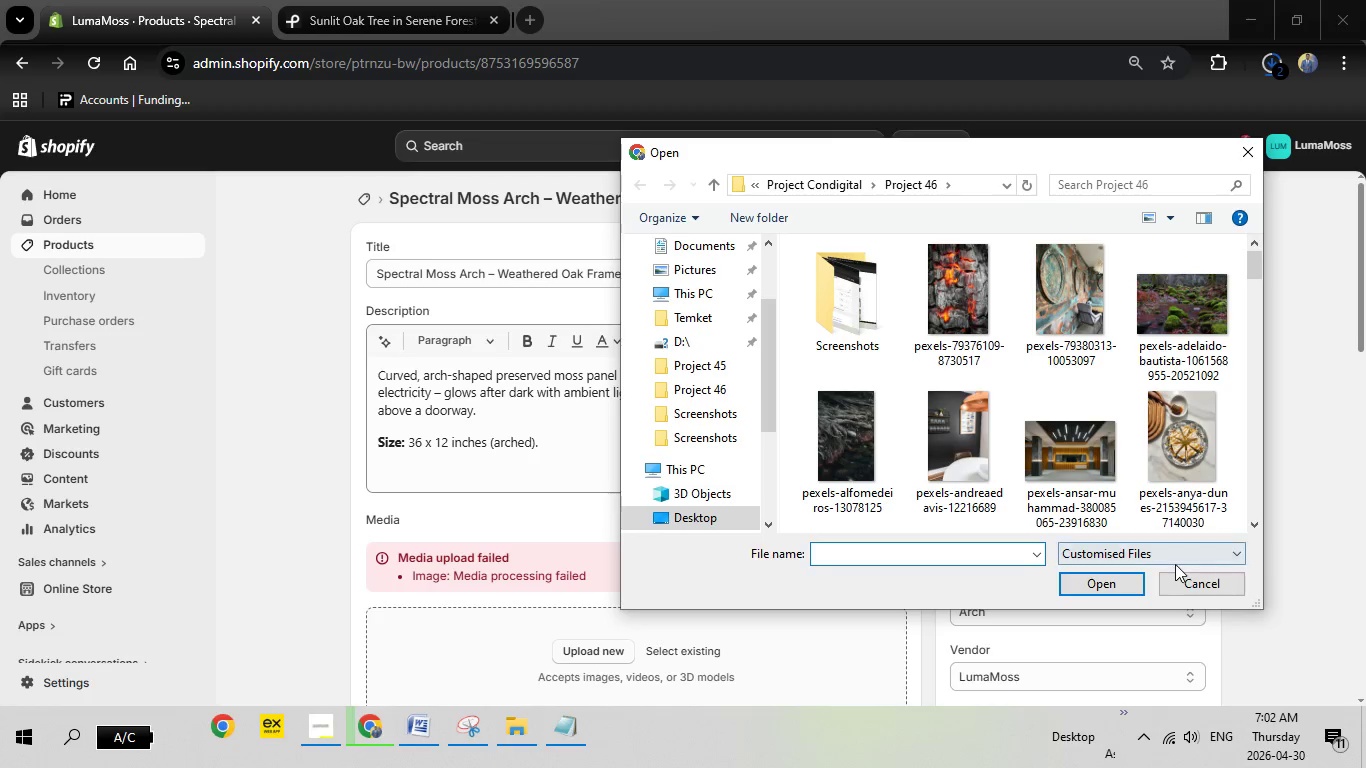 
scroll: coordinate [1088, 397], scroll_direction: down, amount: 20.0
 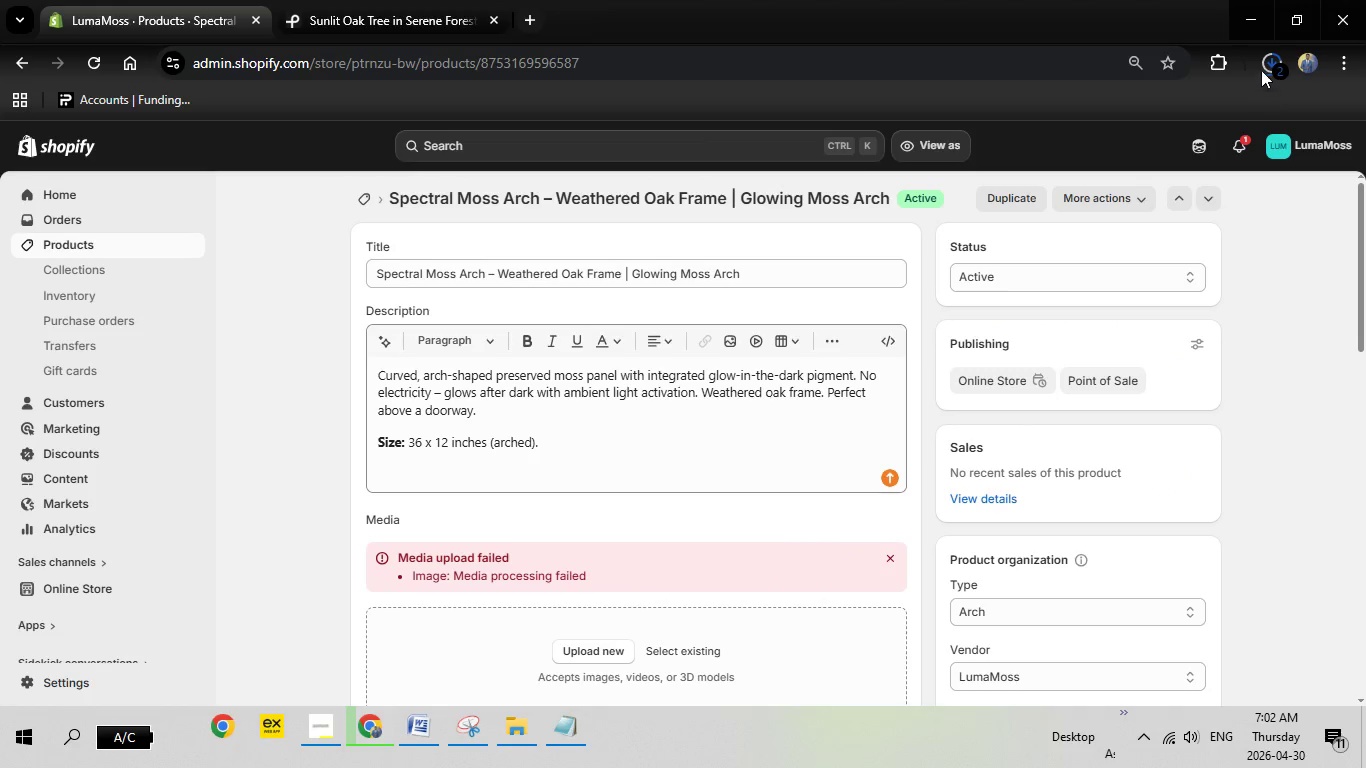 
left_click([1260, 65])
 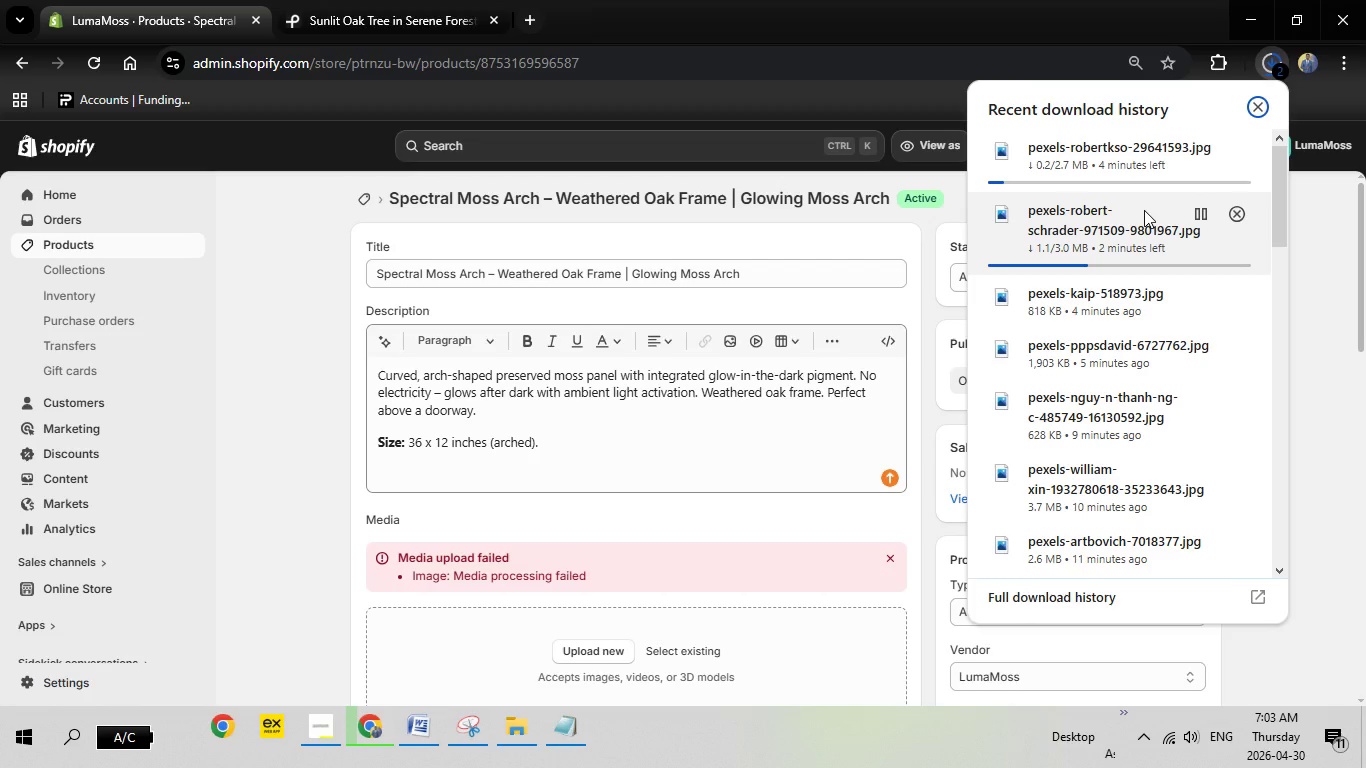 
wait(9.16)
 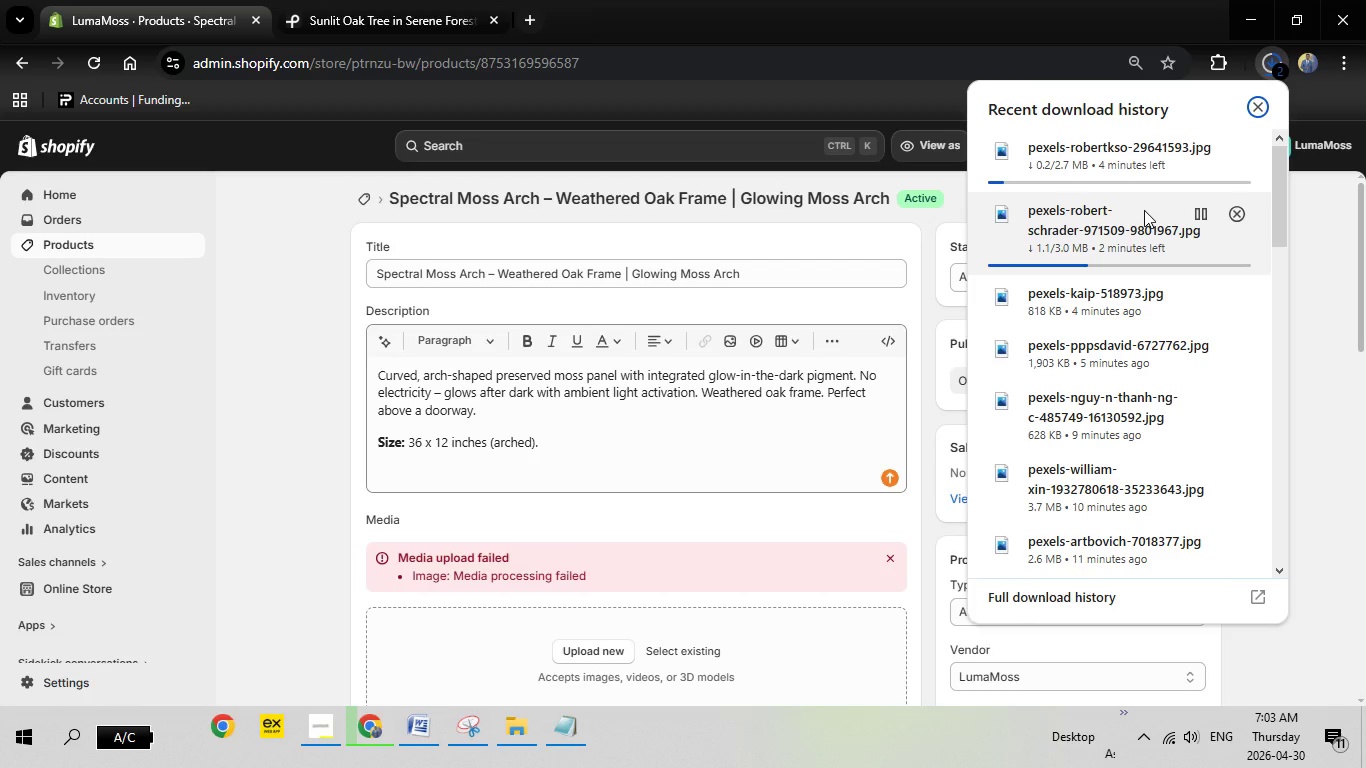 
left_click([1235, 215])
 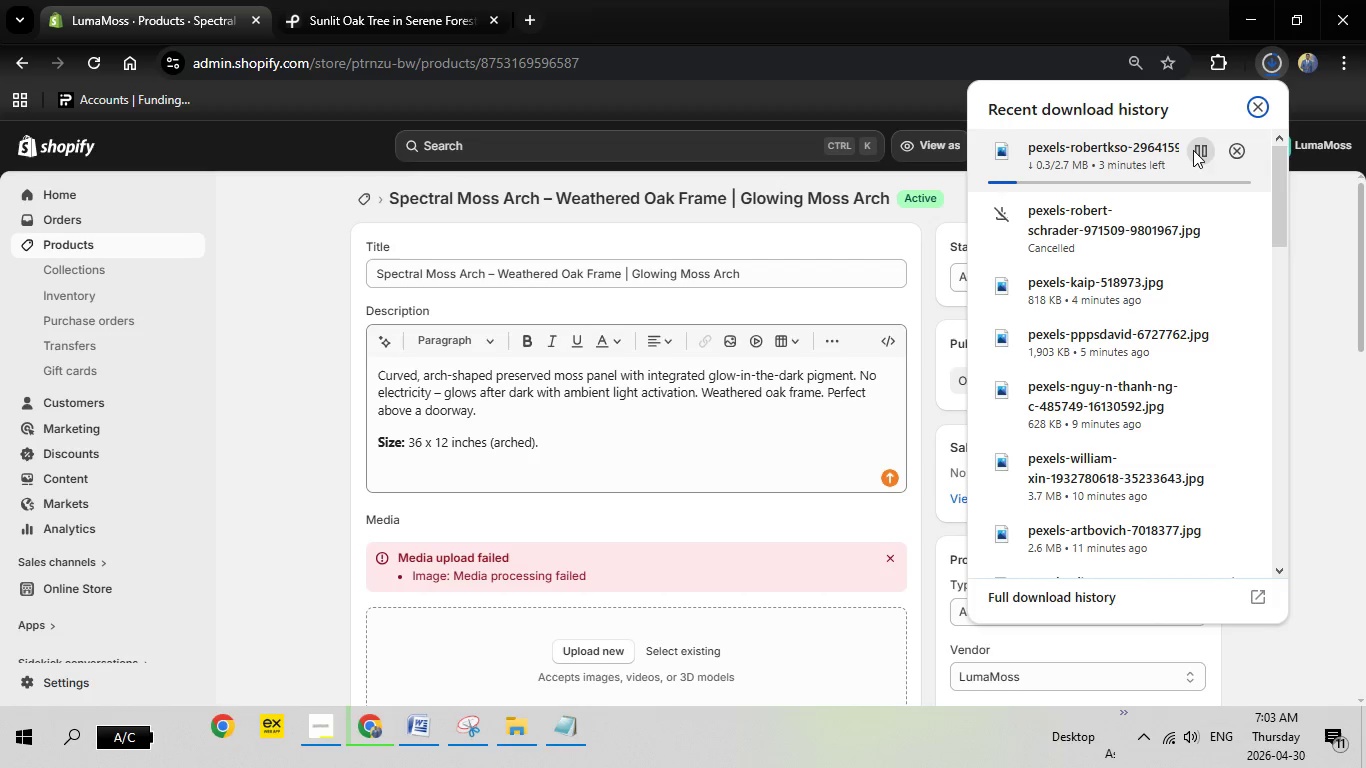 
left_click([1194, 151])
 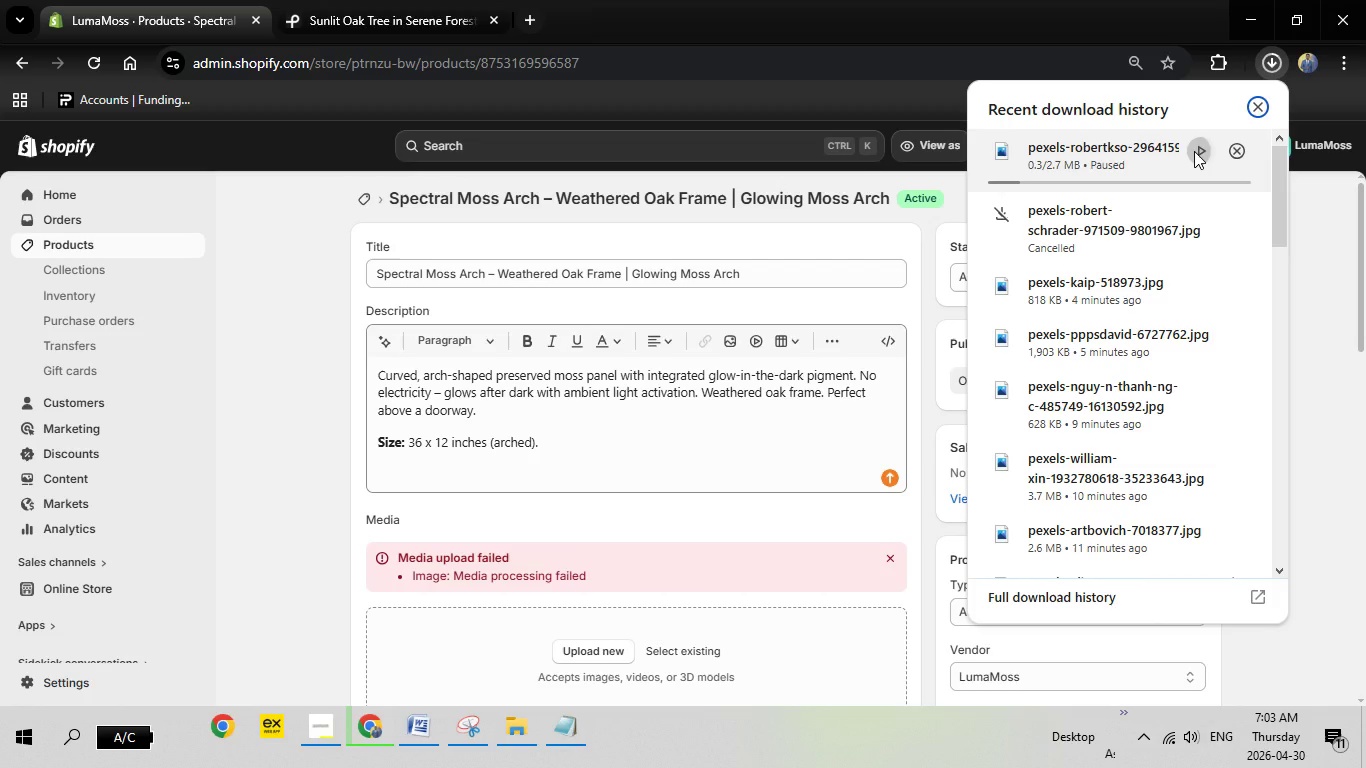 
left_click([1194, 151])
 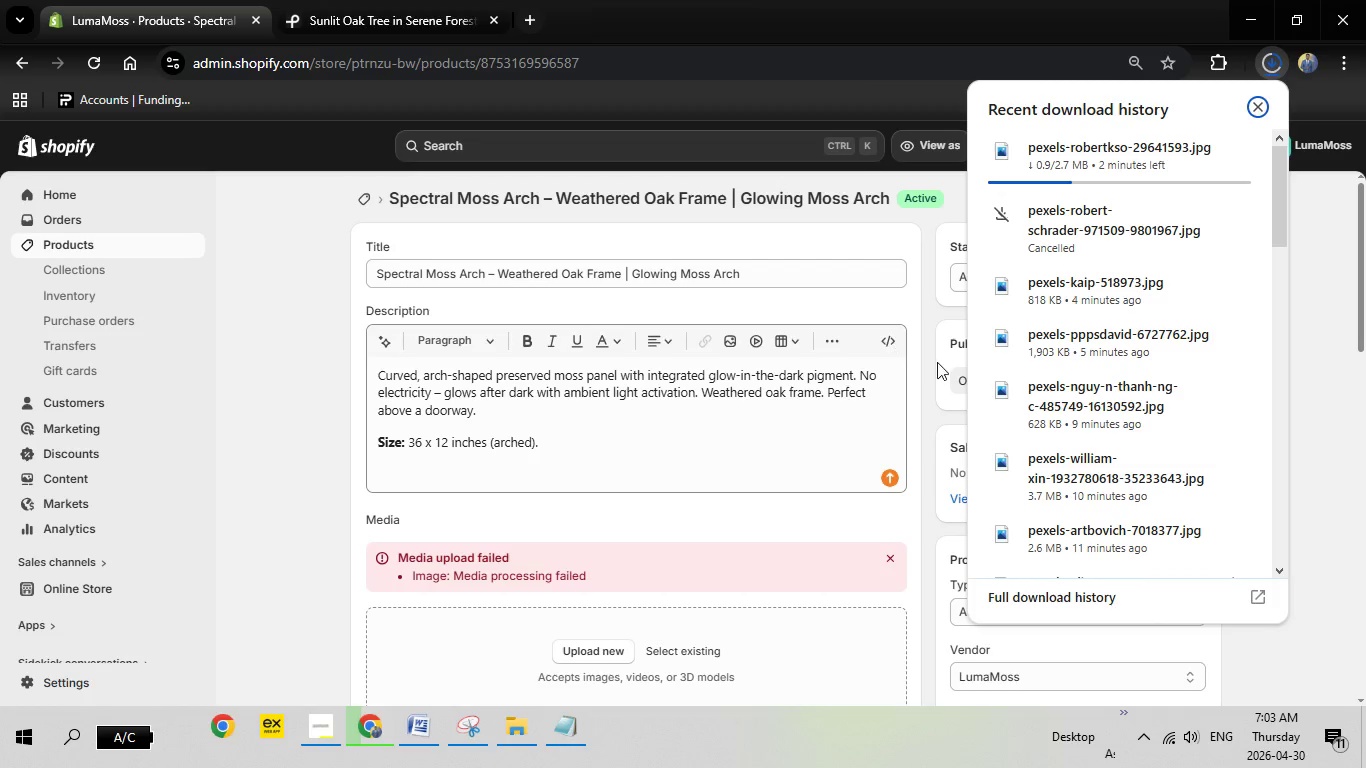 
wait(26.98)
 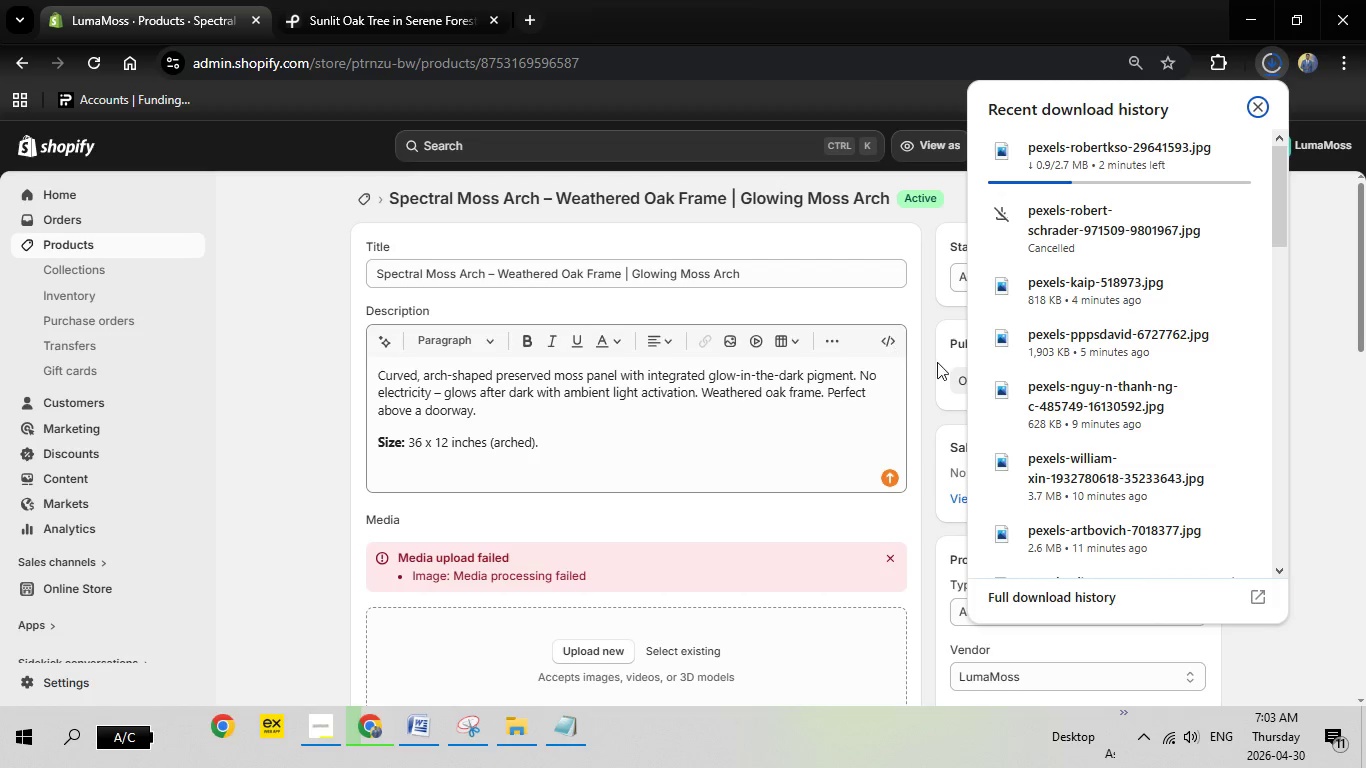 
scroll: coordinate [668, 594], scroll_direction: down, amount: 2.0
 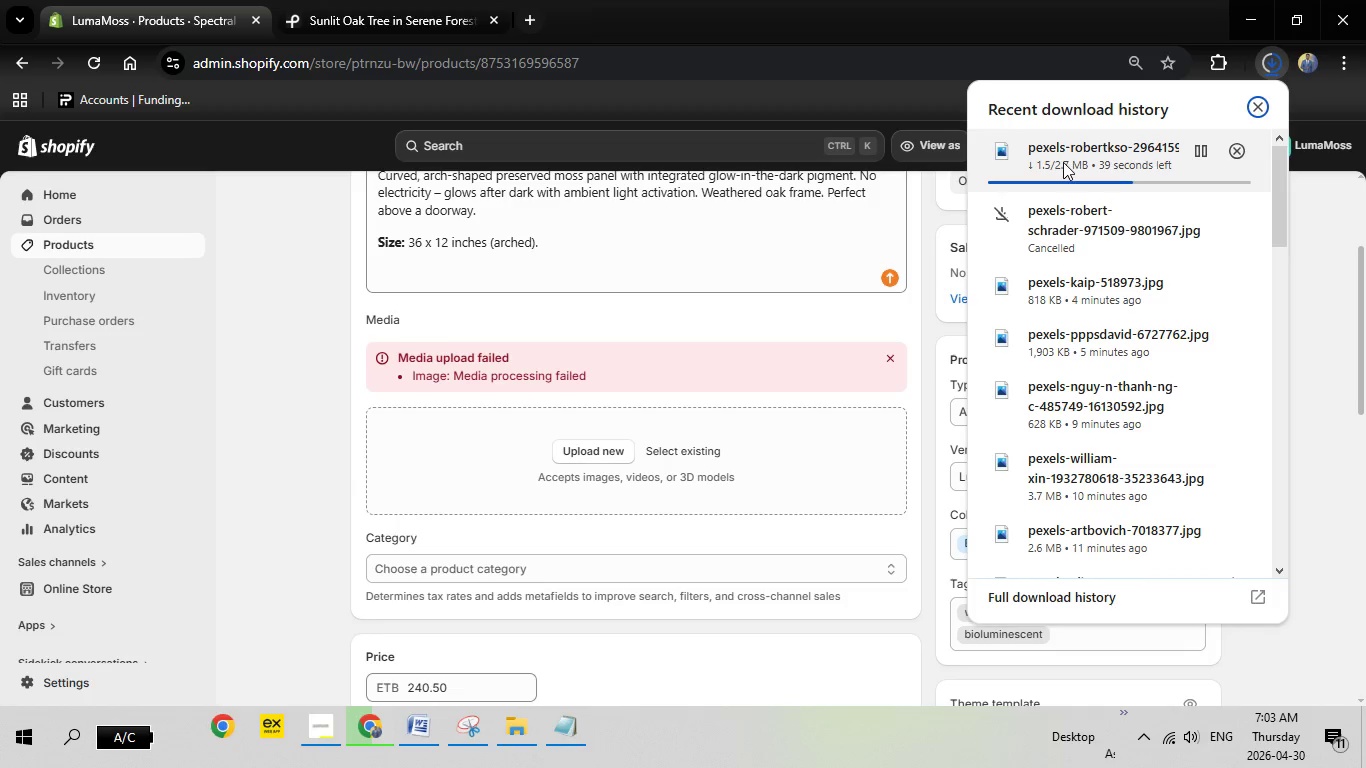 
wait(21.22)
 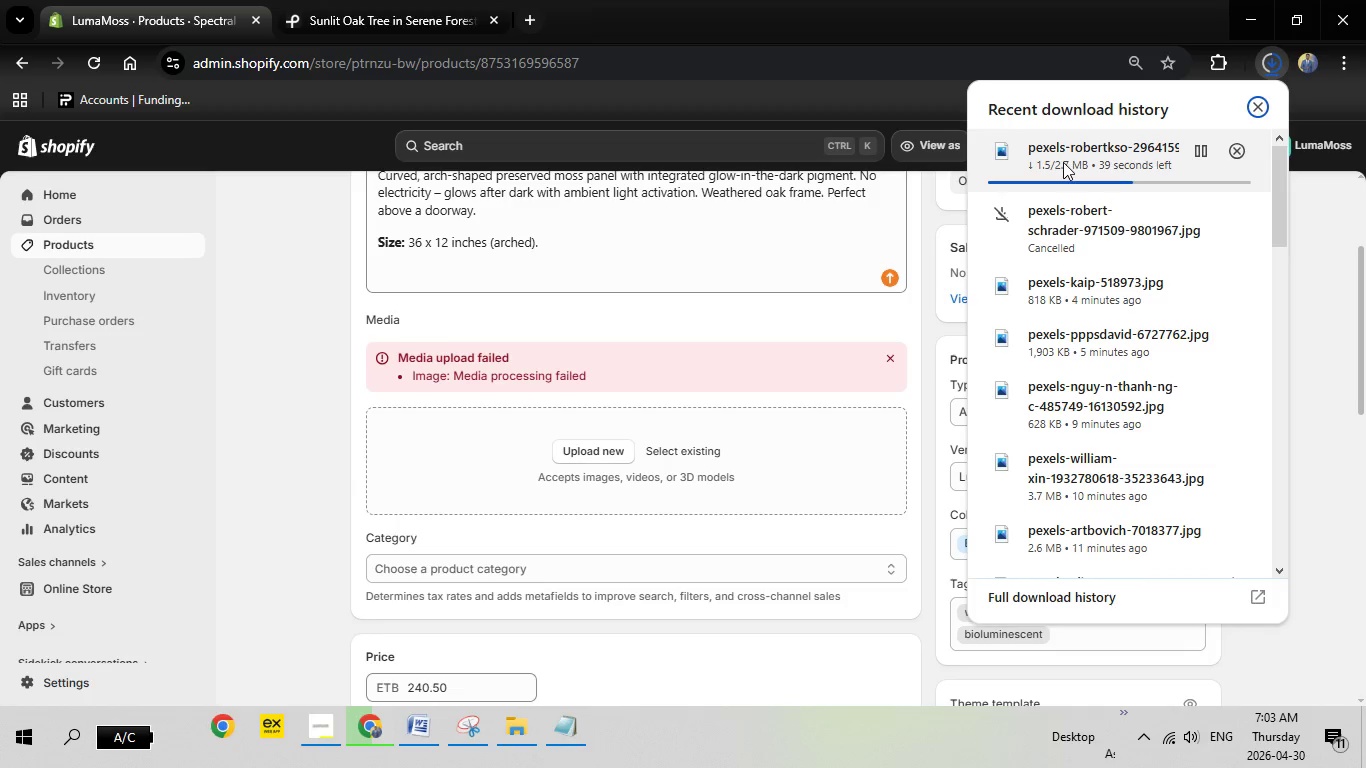 
left_click([326, 726])